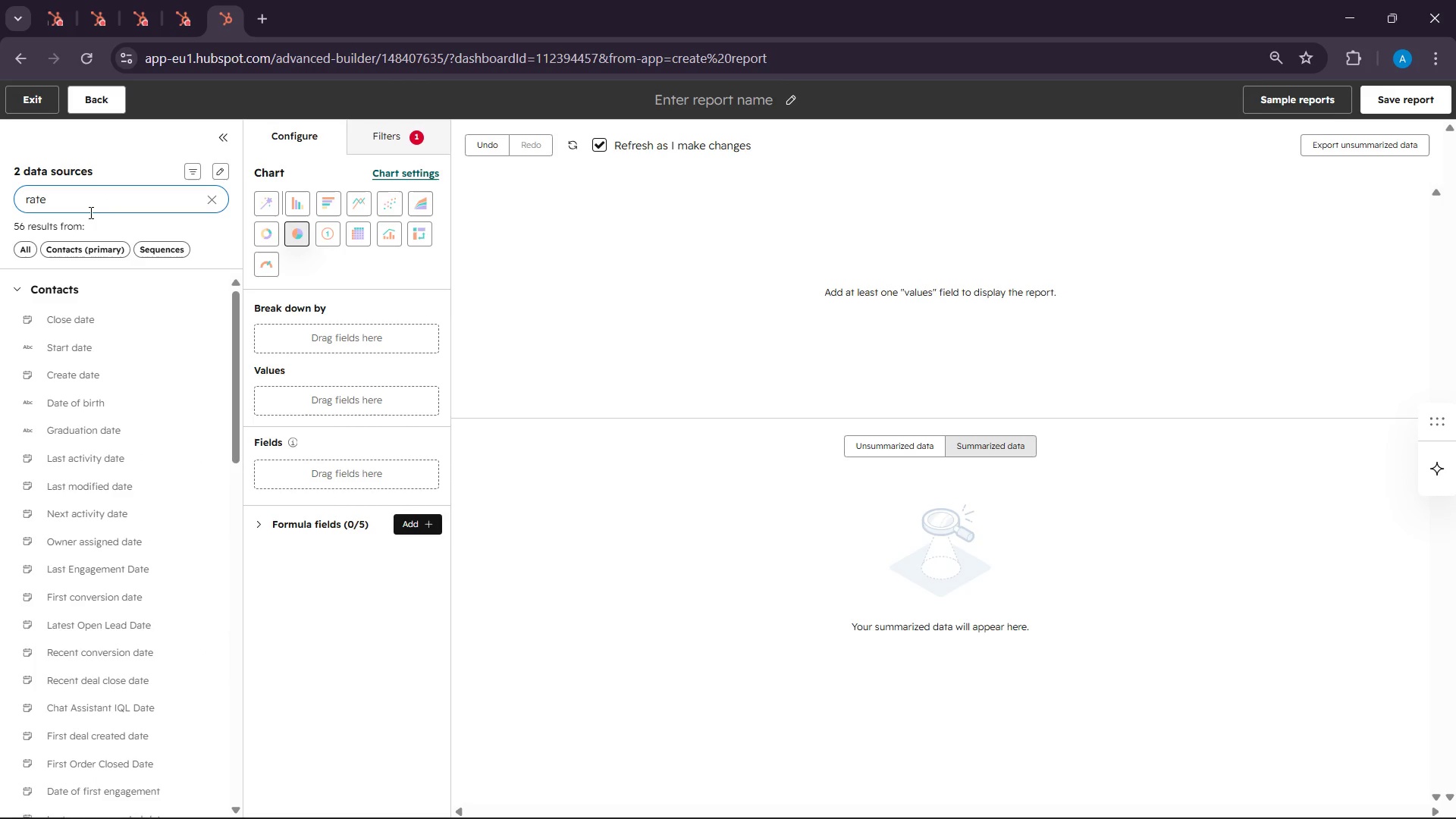 
scroll: coordinate [123, 681], scroll_direction: down, amount: 28.0
 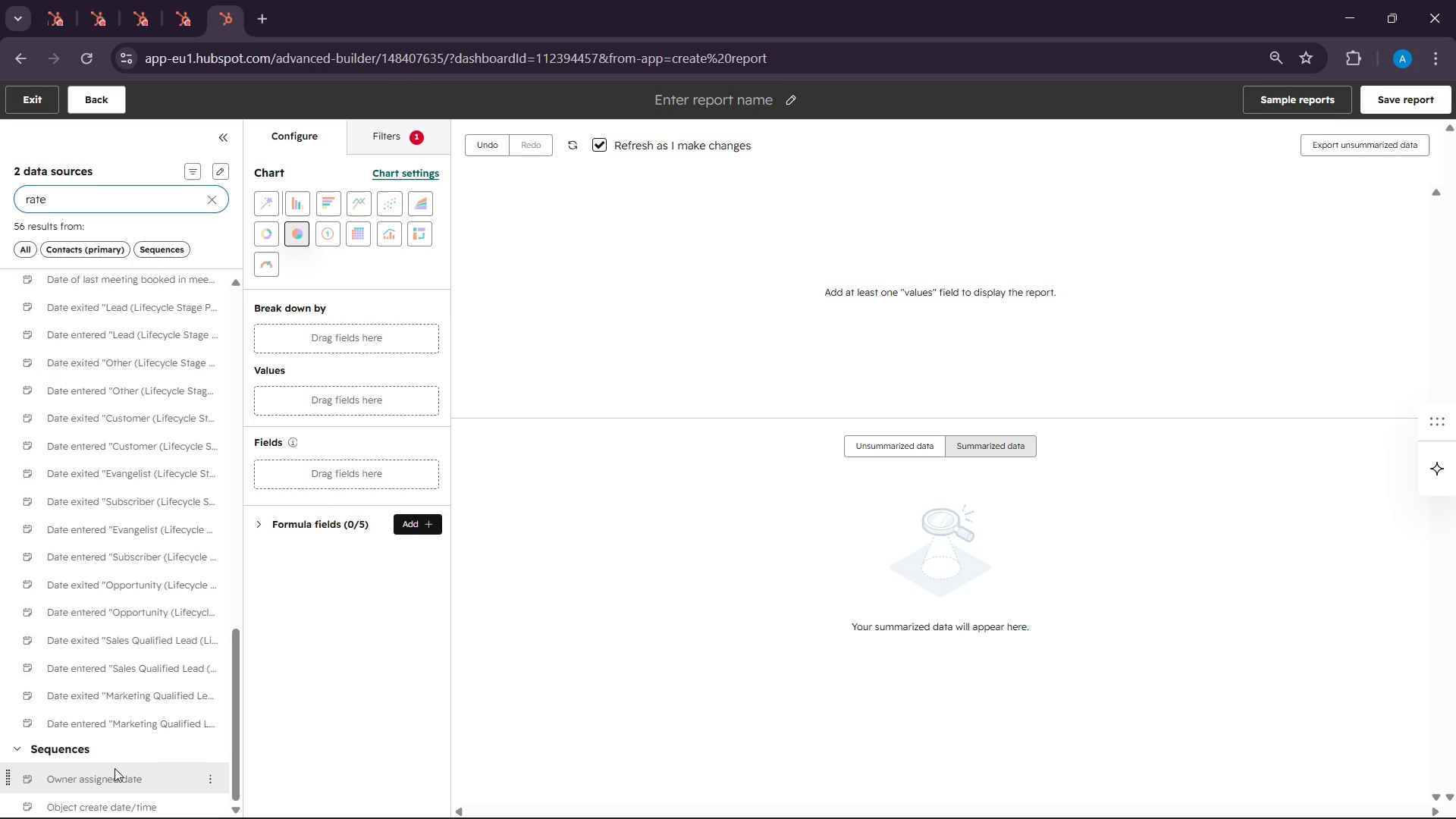 
scroll: coordinate [89, 409], scroll_direction: up, amount: 12.0
 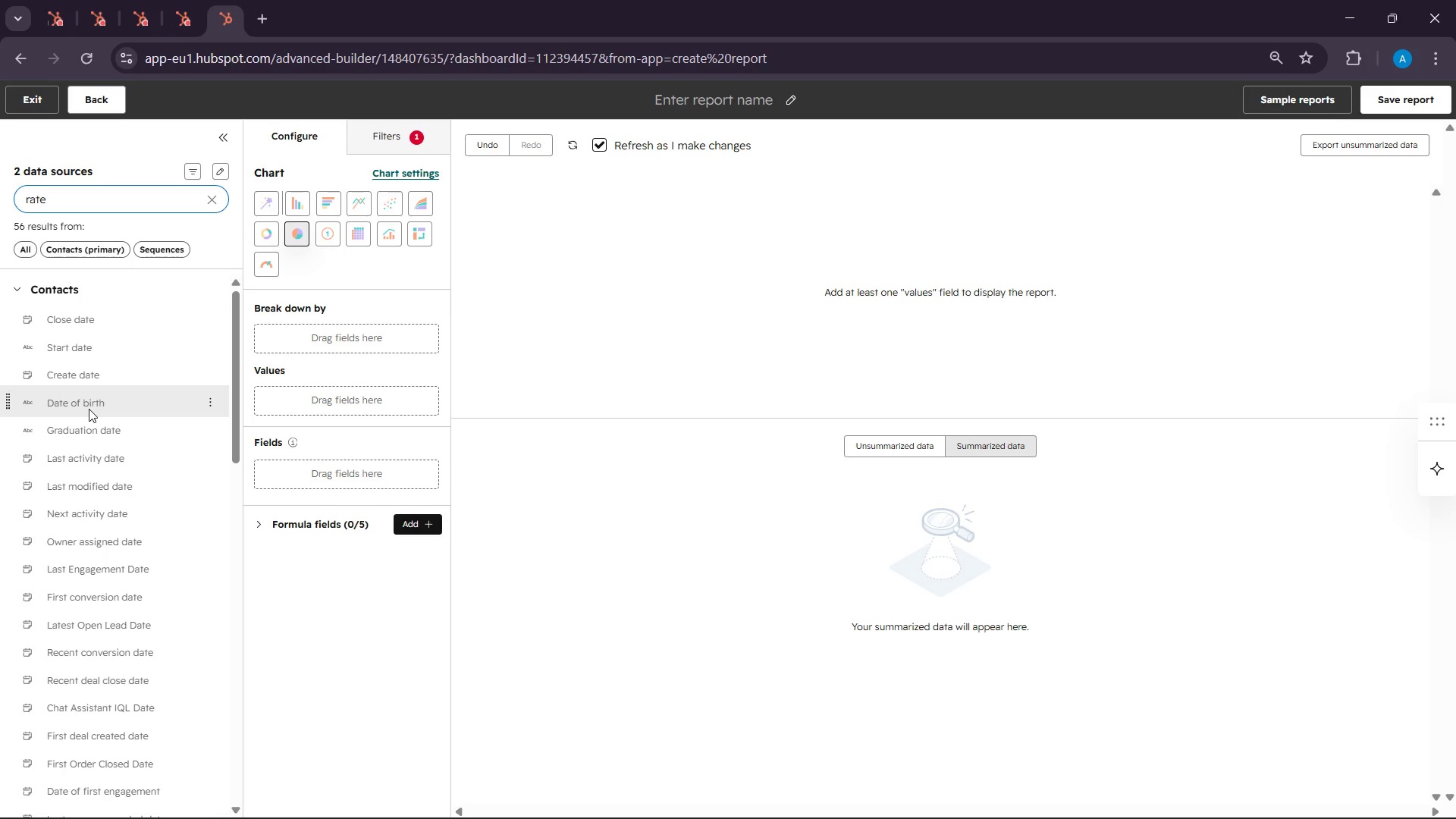 
double_click([109, 208])
 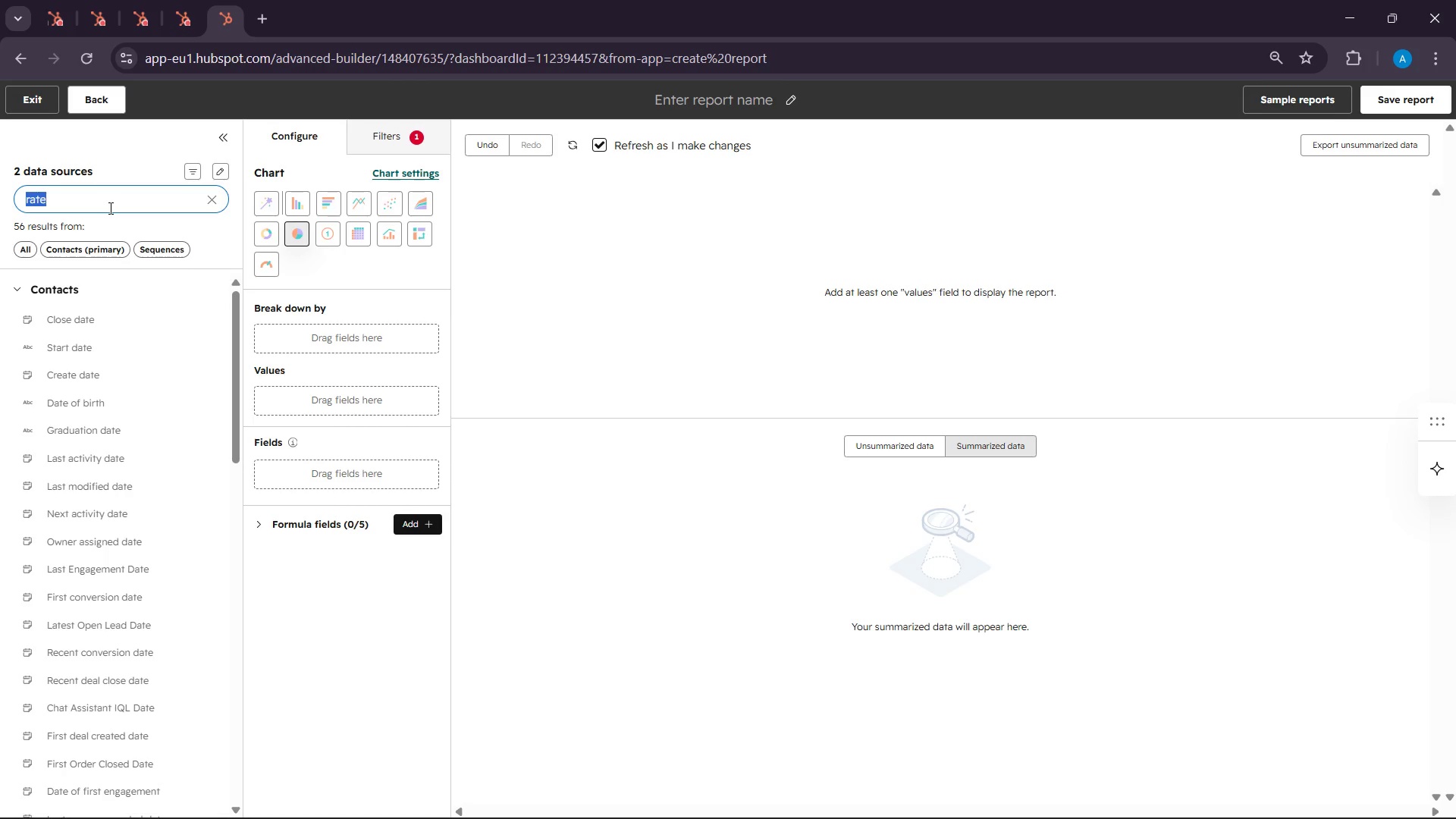 
triple_click([109, 208])
 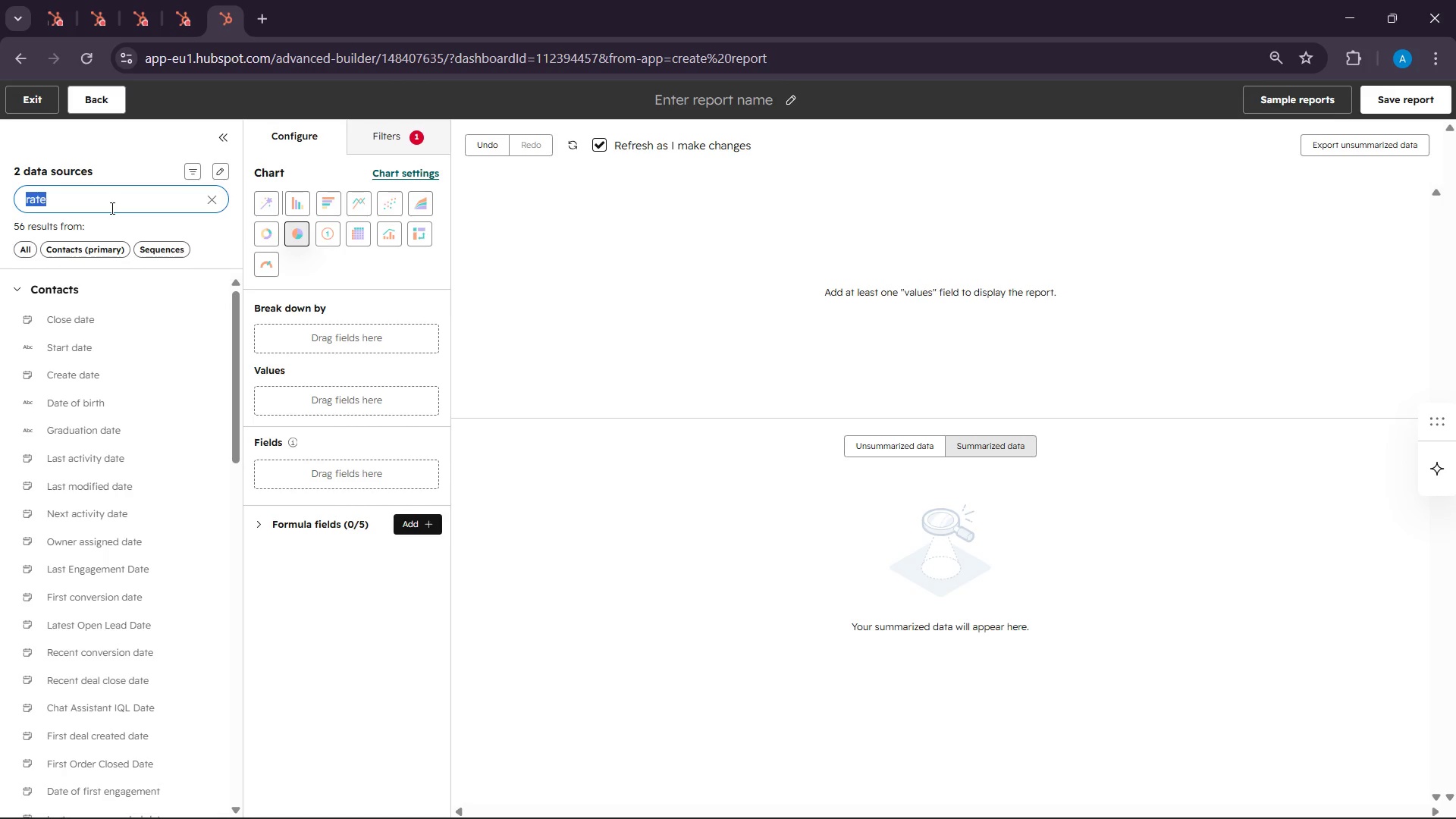 
key(Backspace)
 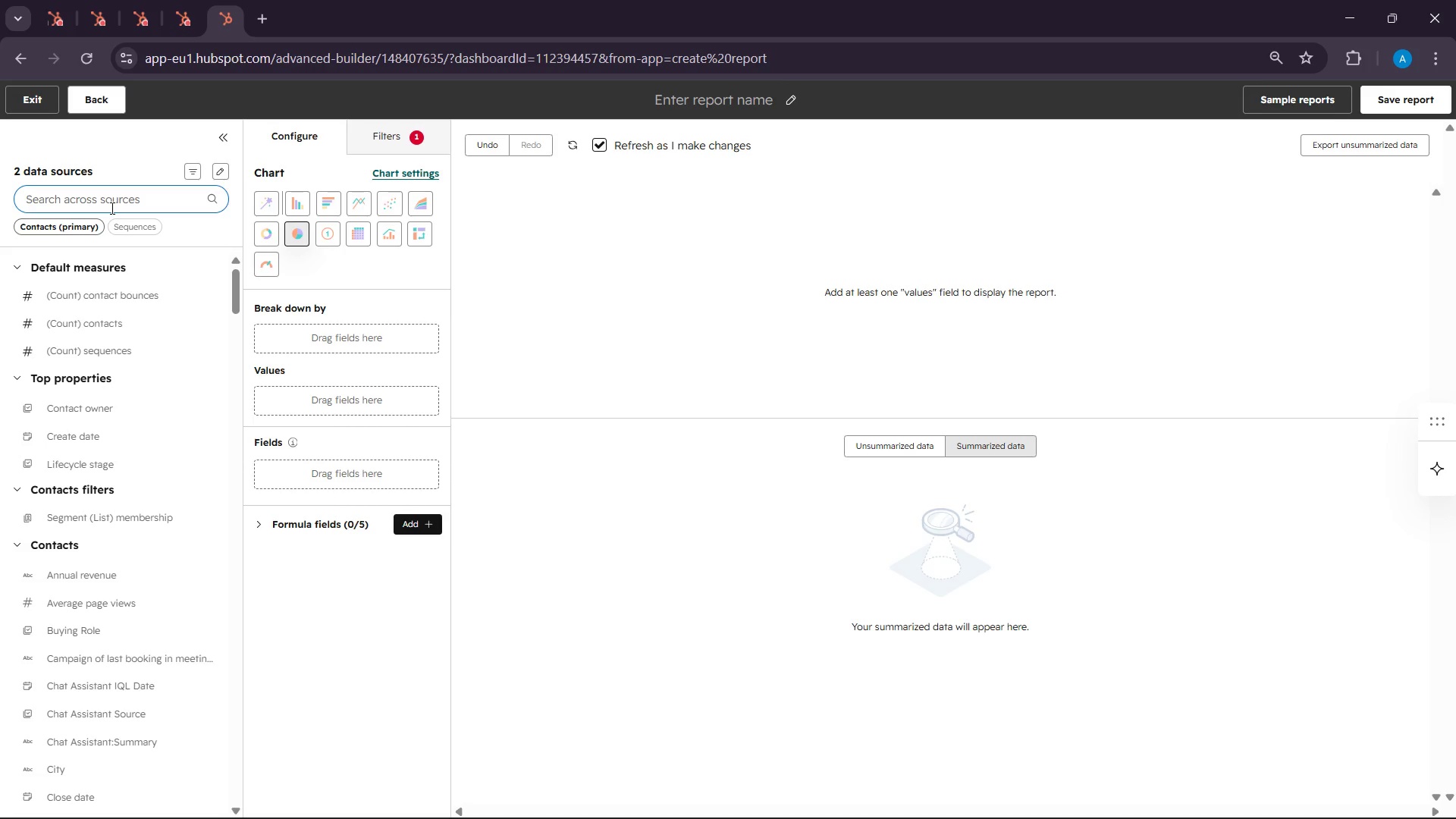 
wait(14.09)
 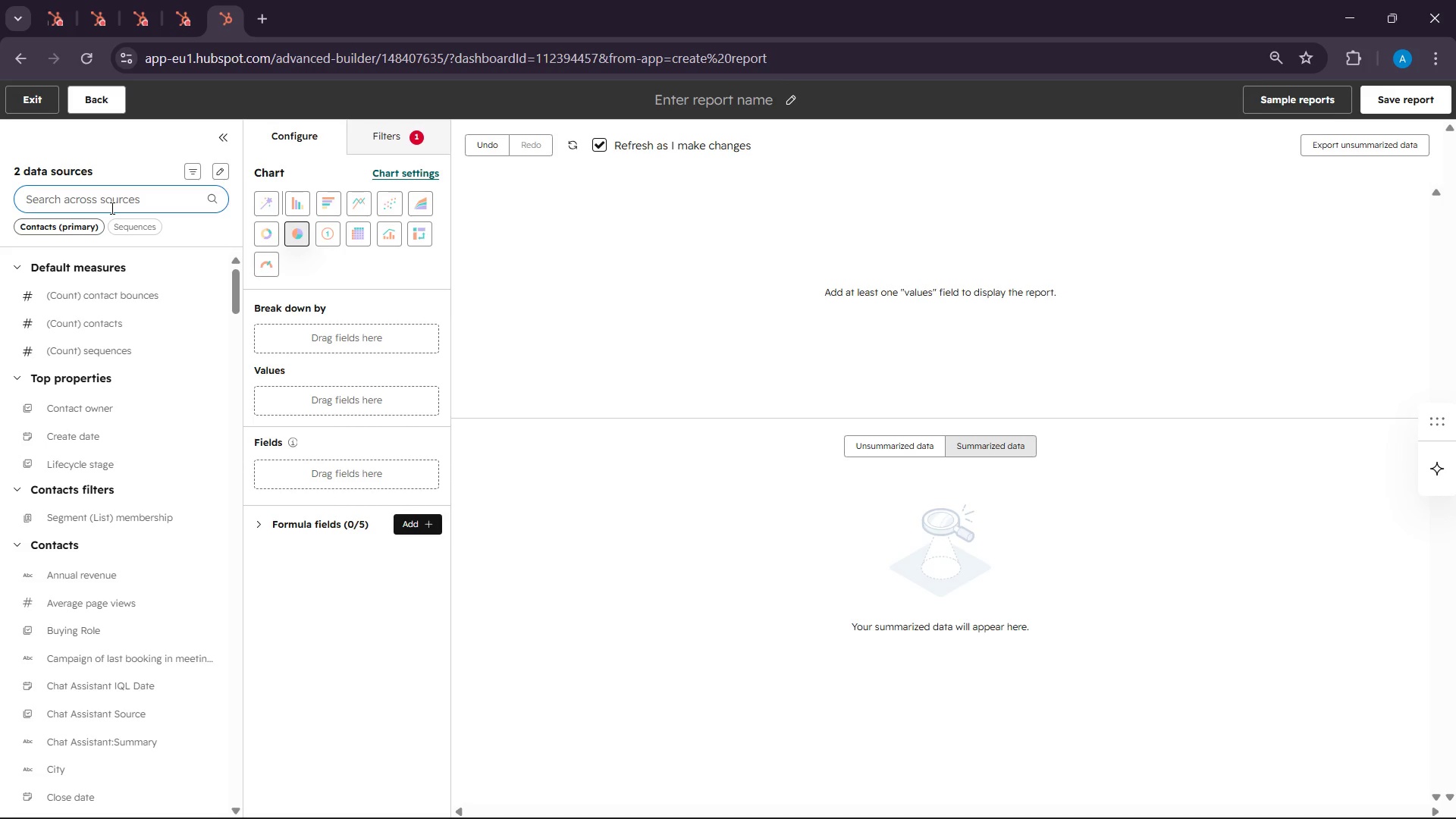 
left_click([419, 141])
 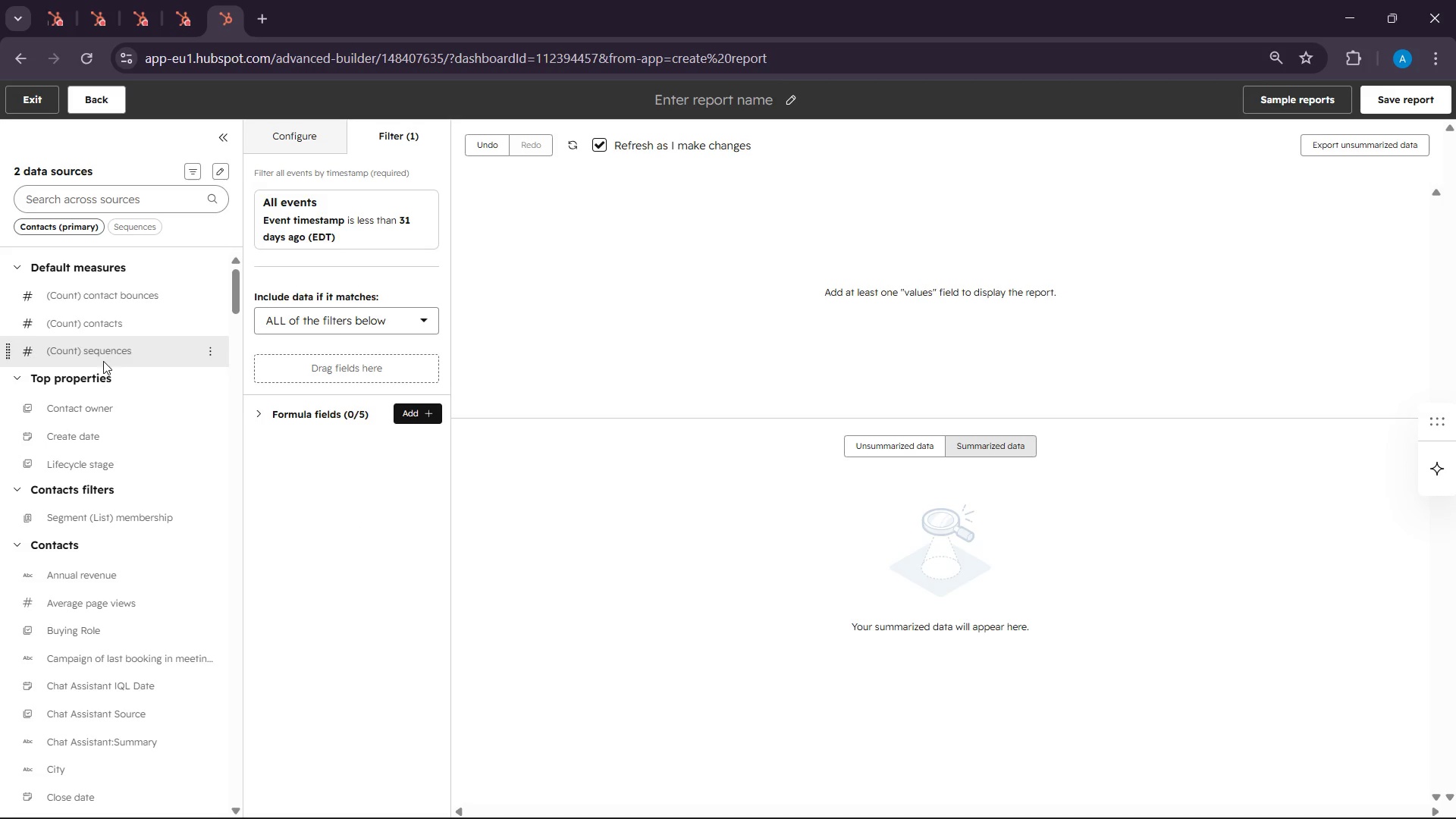 
left_click([73, 195])
 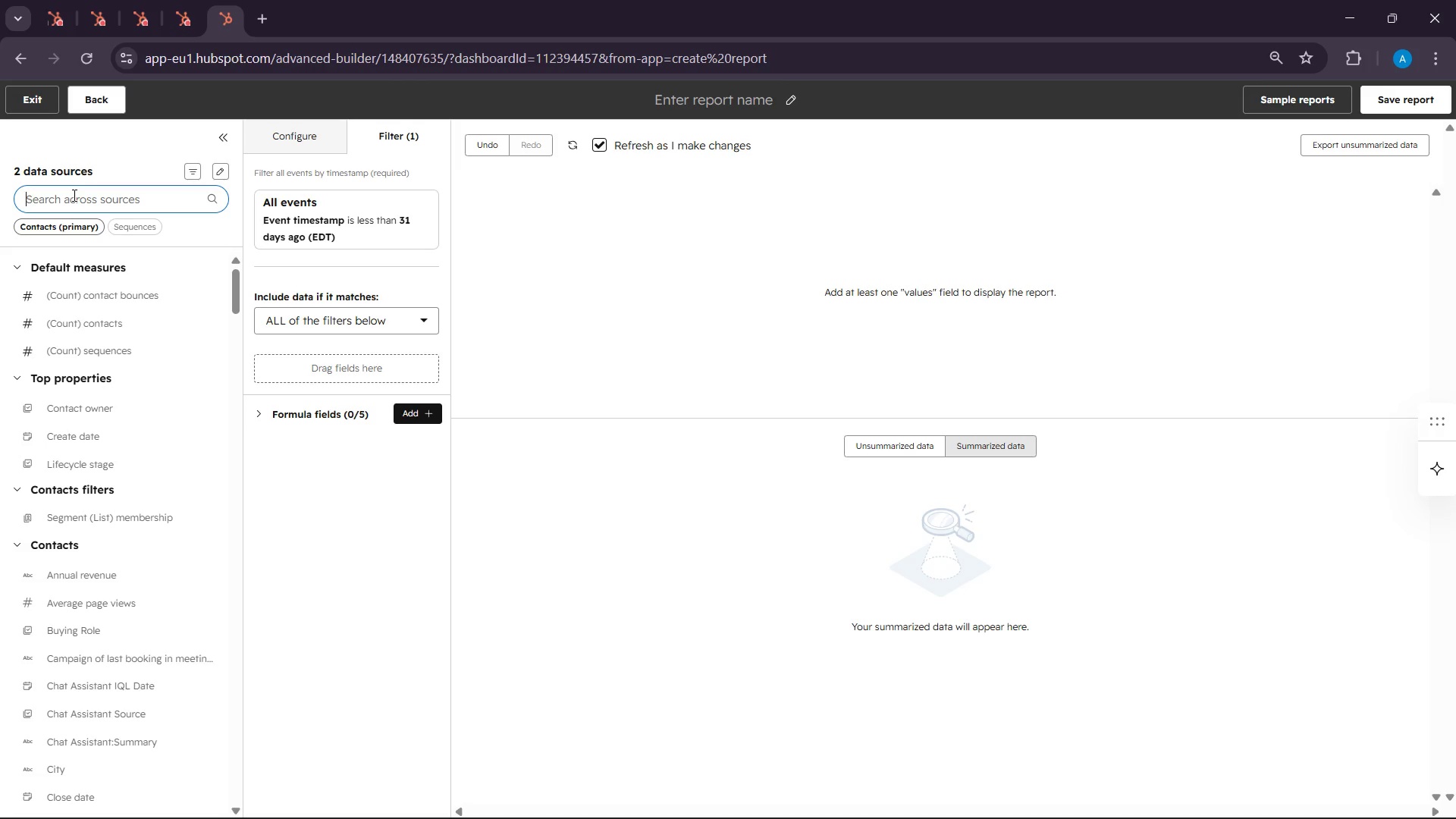 
type(sequence )
 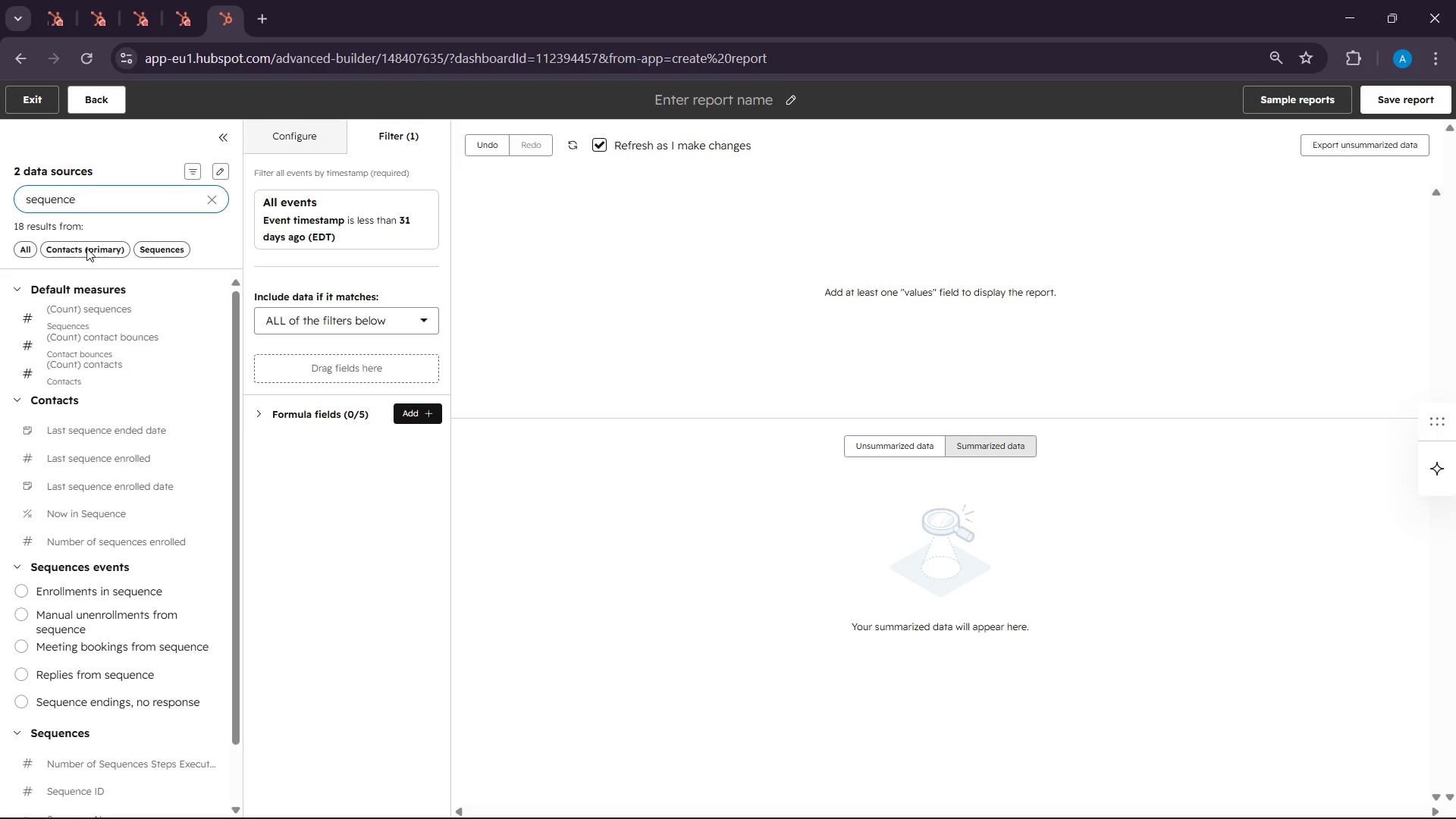 
scroll: coordinate [93, 752], scroll_direction: down, amount: 5.0
 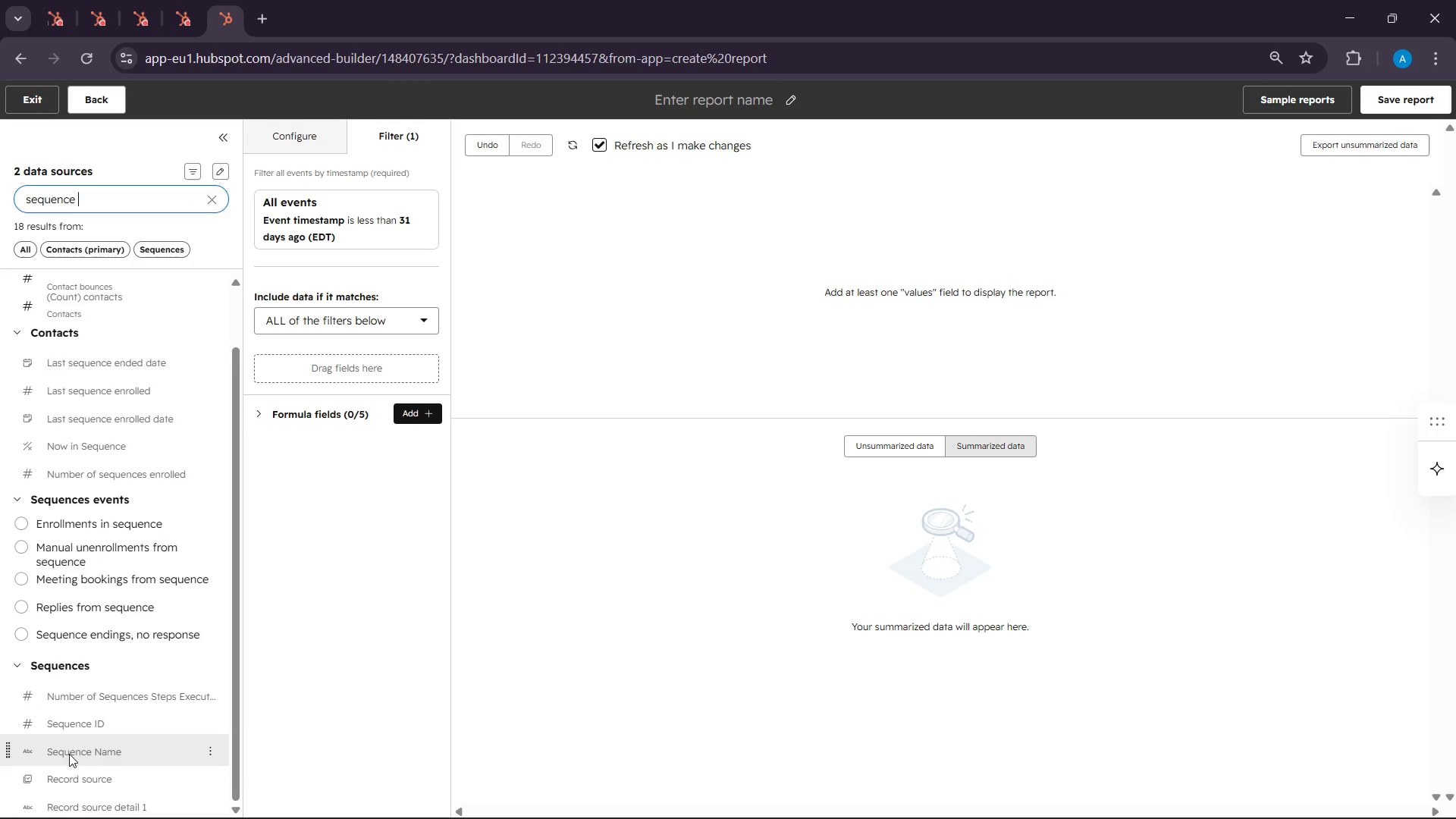 
left_click_drag(start_coordinate=[69, 754], to_coordinate=[278, 355])
 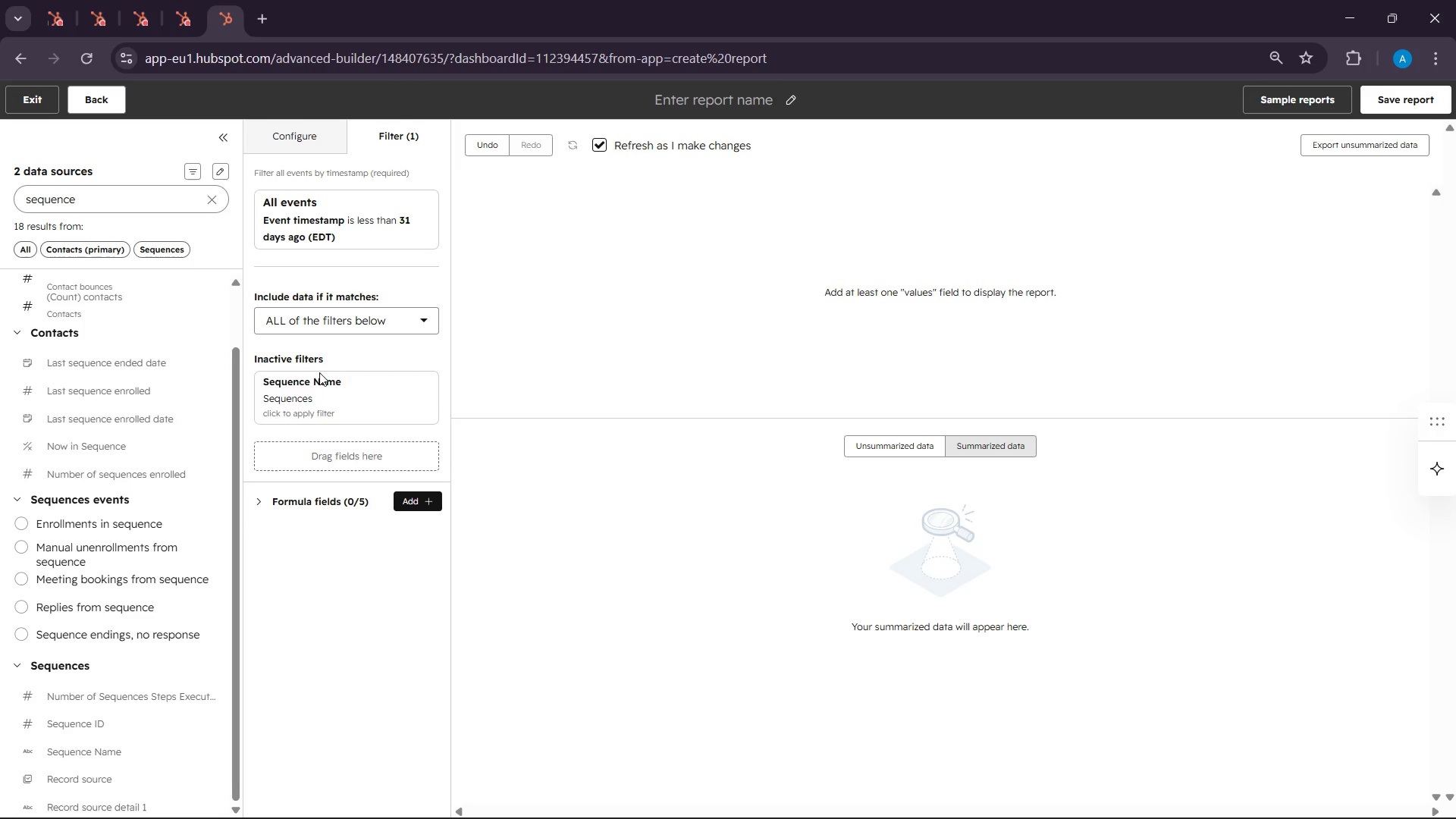 
left_click([342, 397])
 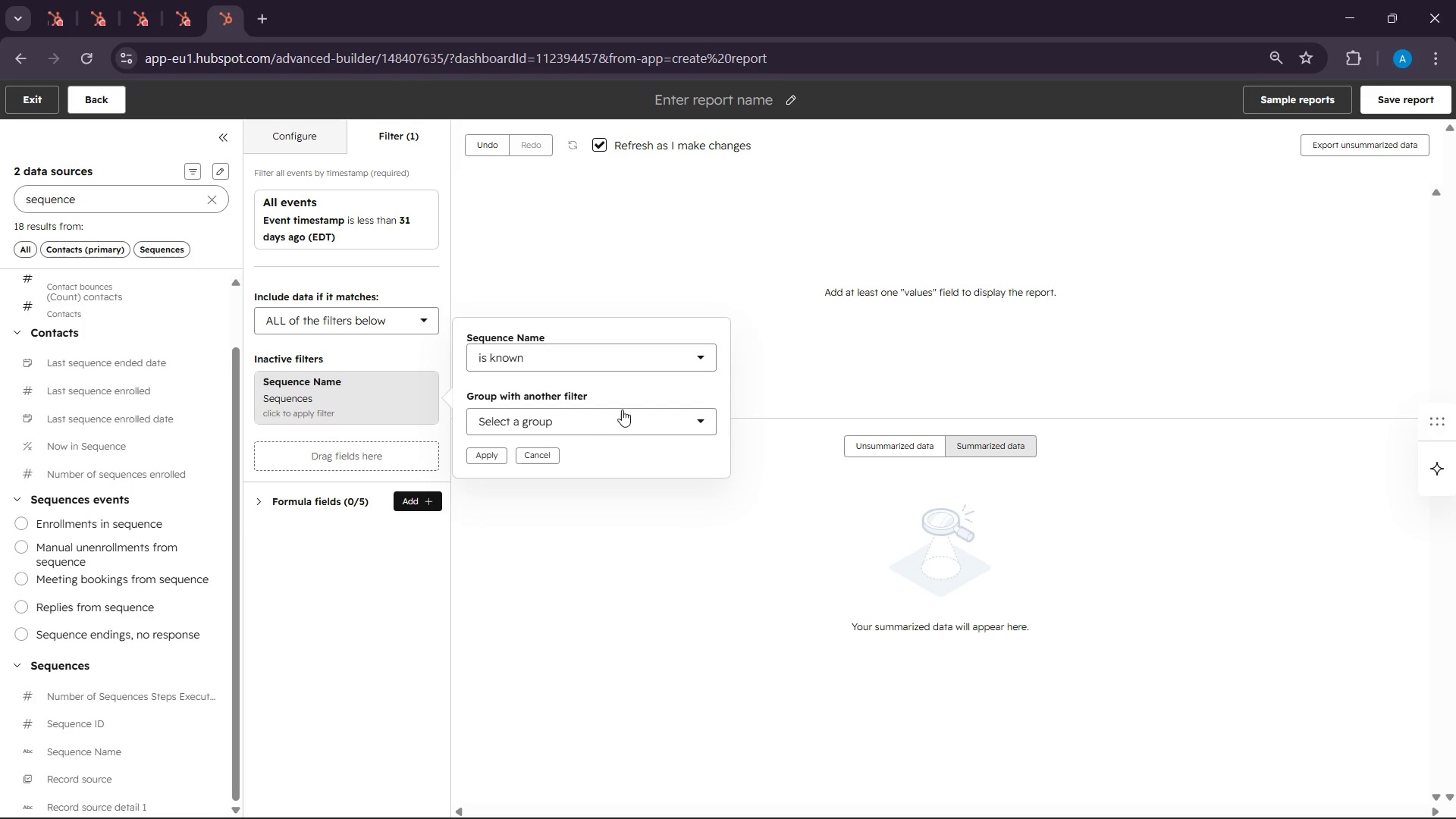 
left_click([613, 422])
 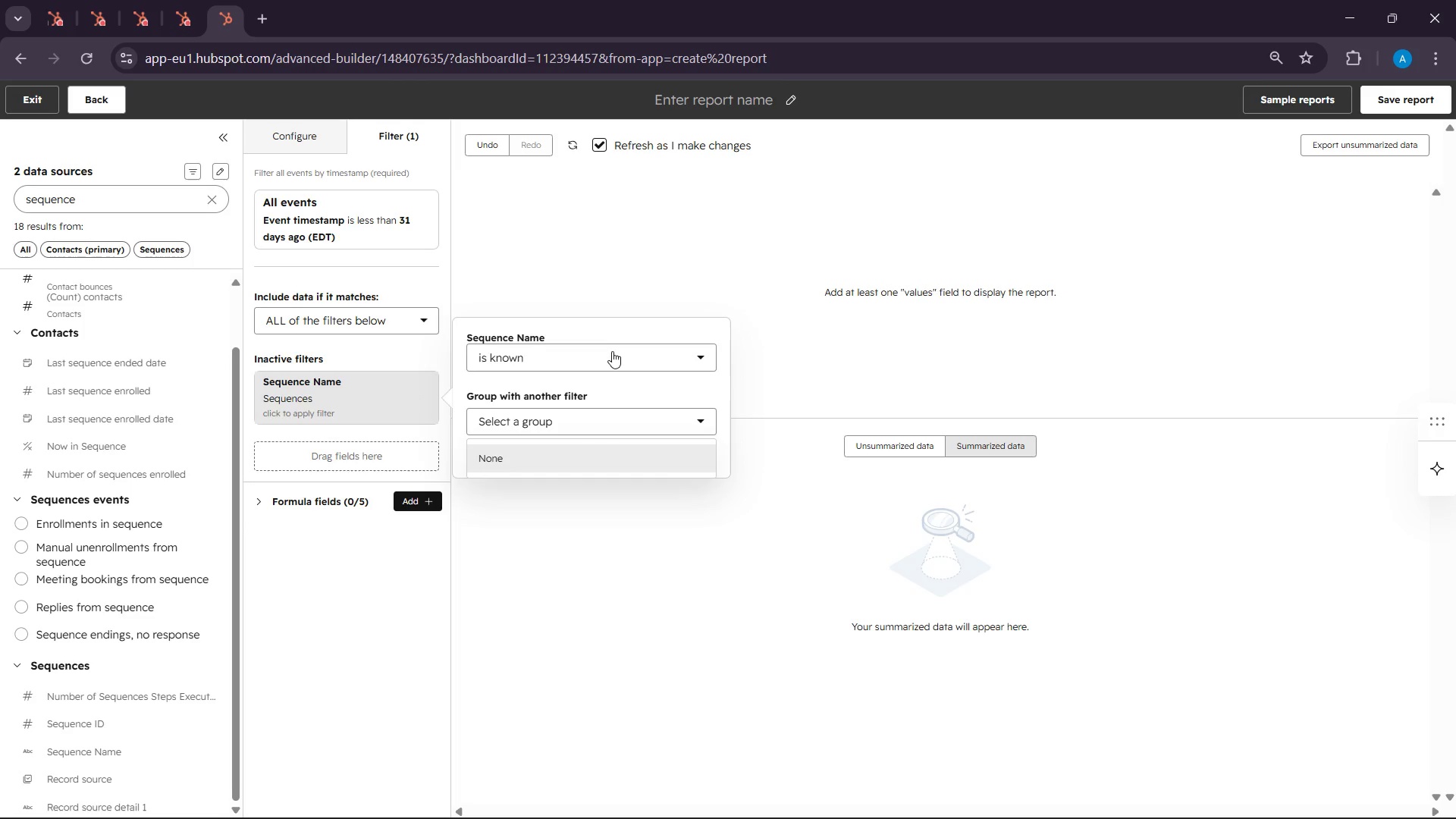 
left_click([612, 349])
 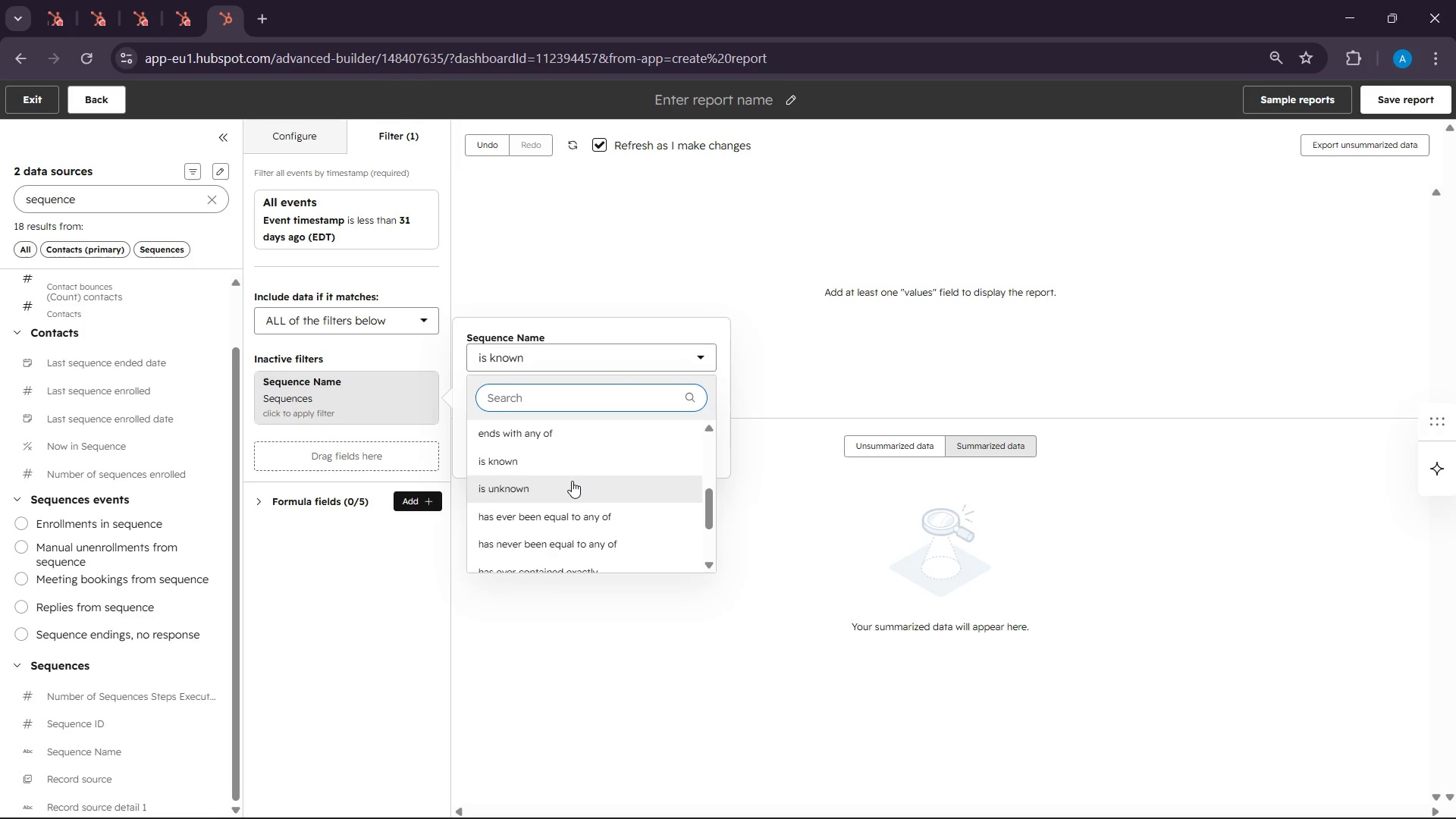 
scroll: coordinate [573, 475], scroll_direction: up, amount: 7.0
 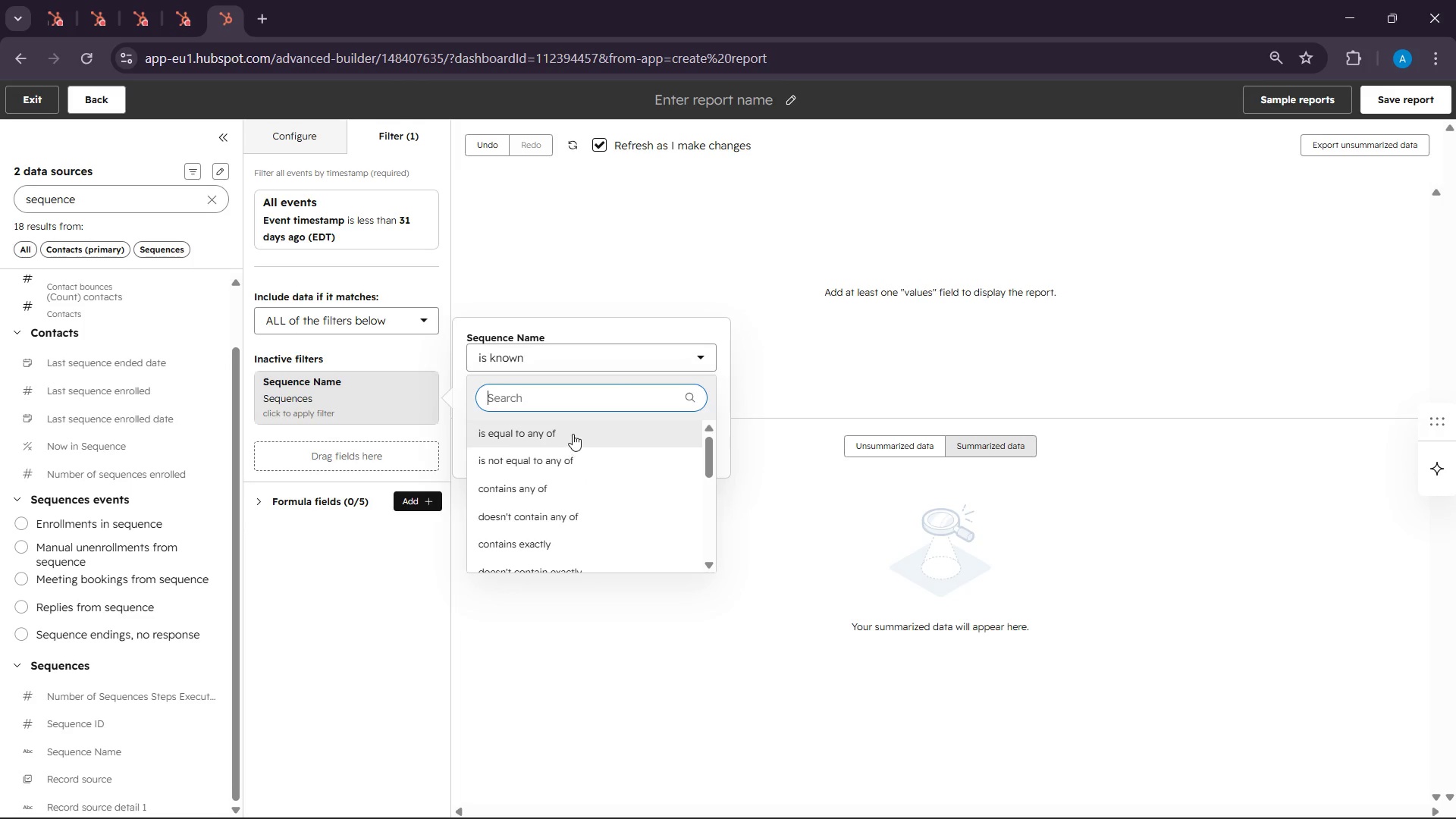 
left_click([573, 432])
 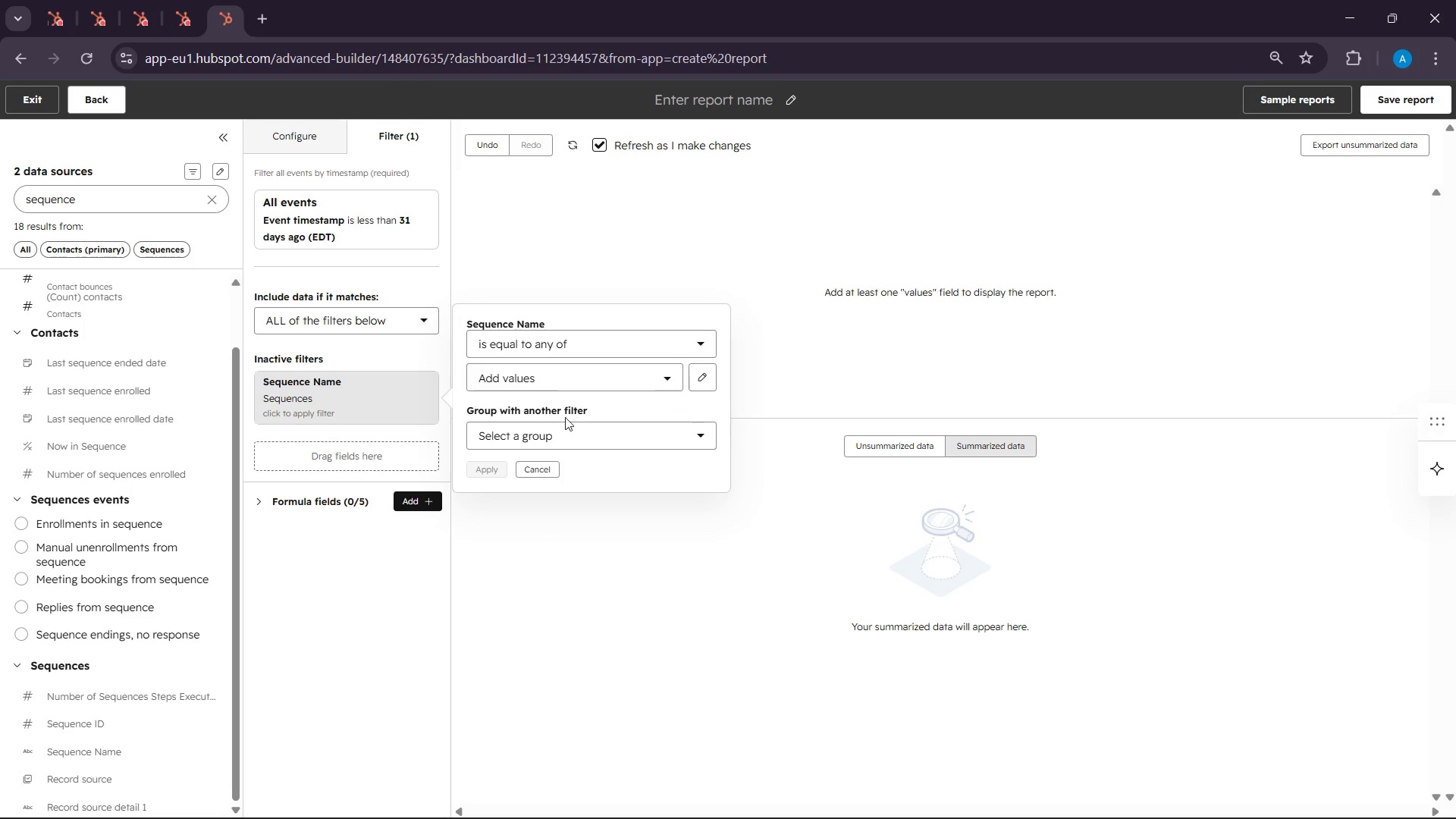 
left_click([560, 424])
 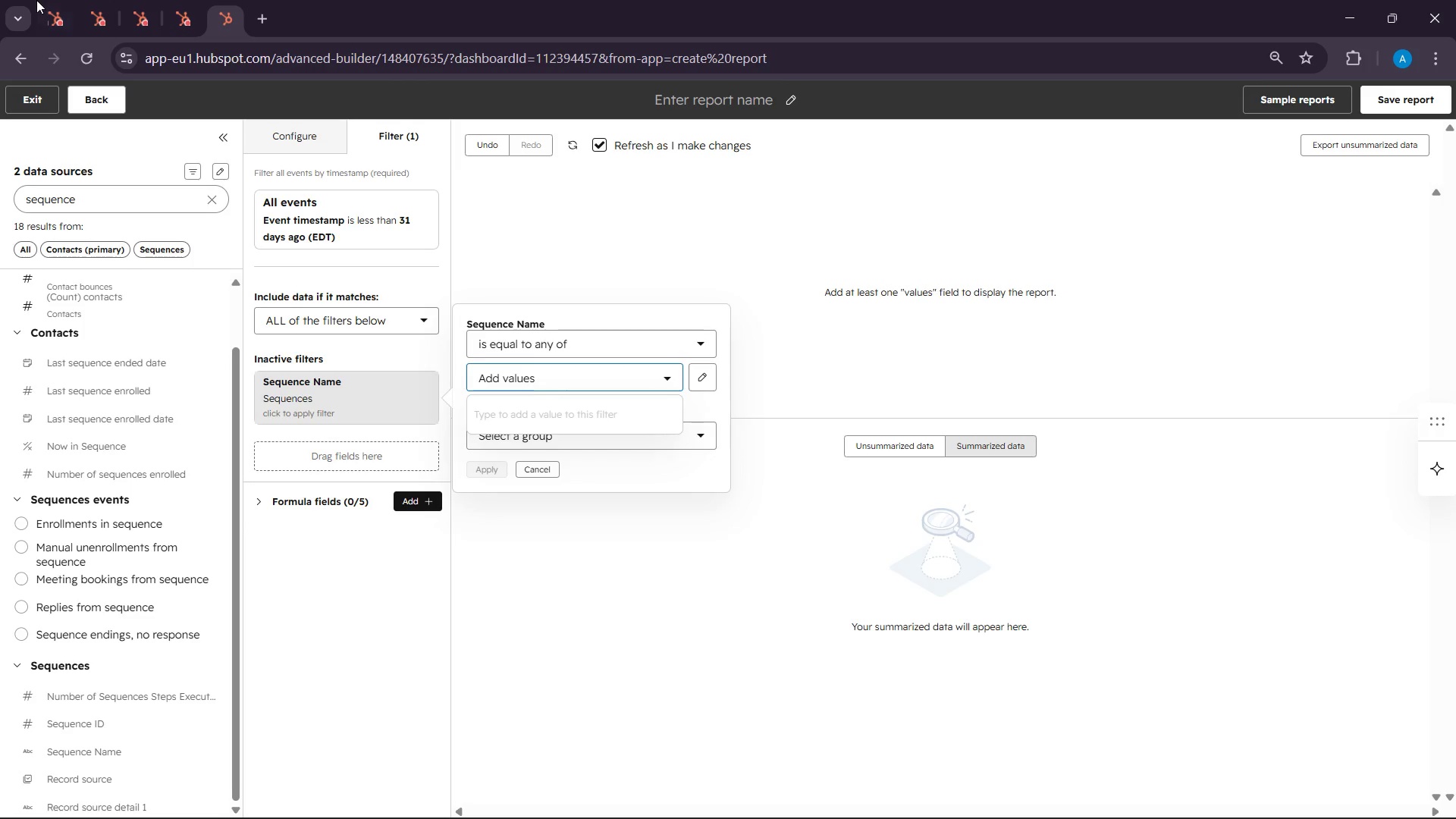 
left_click([162, 0])
 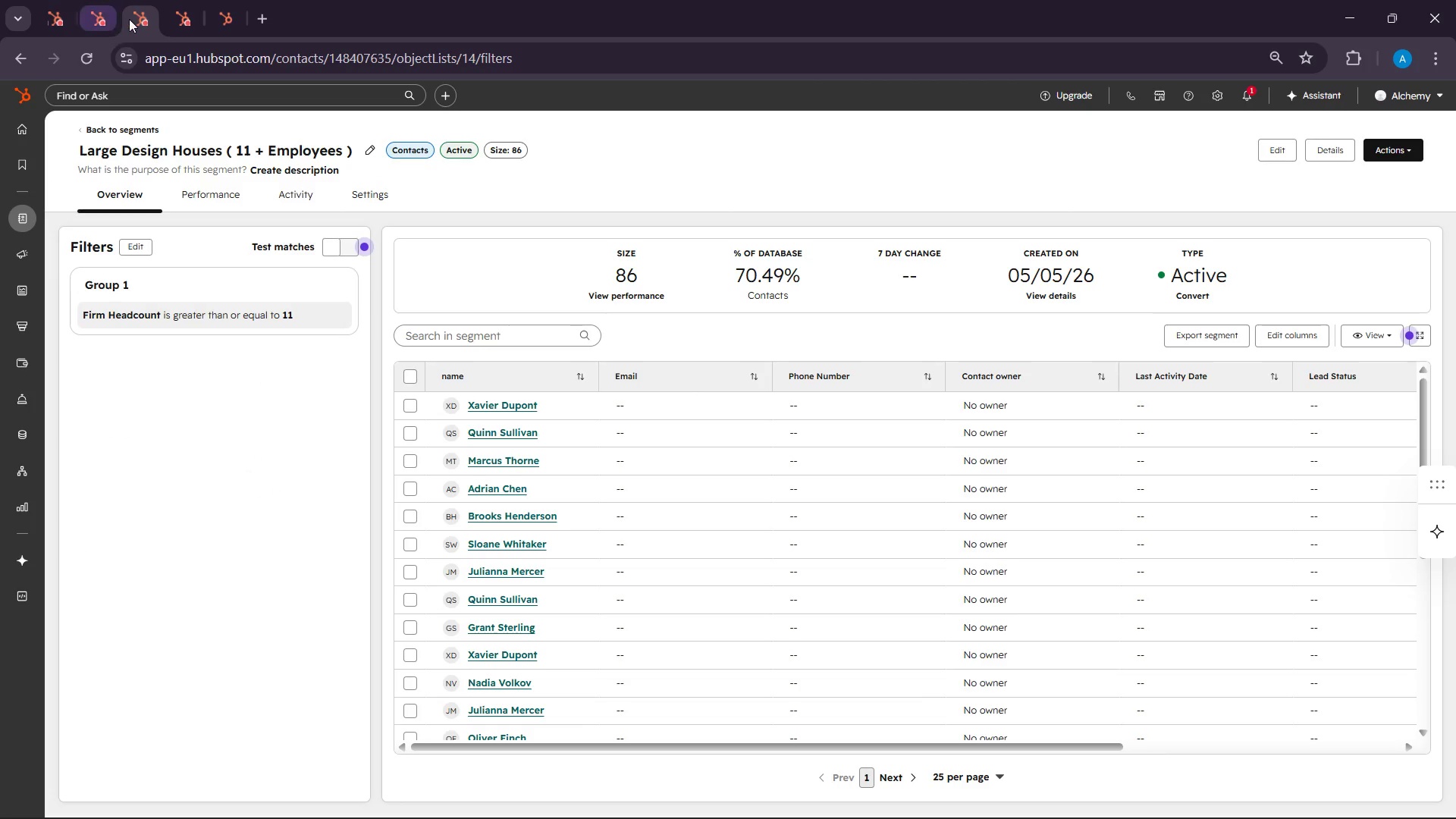 
left_click([100, 0])
 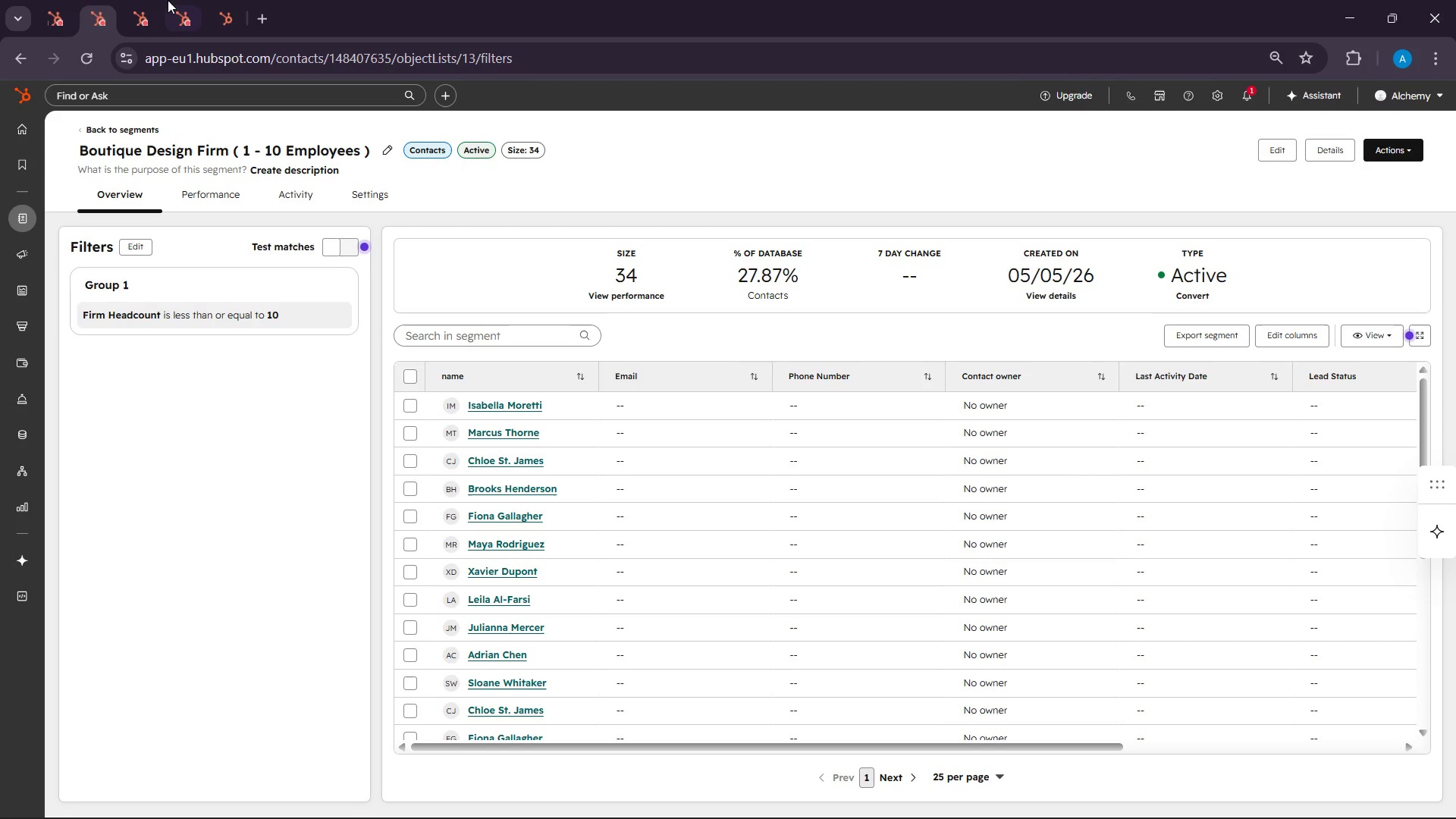 
left_click([165, 0])
 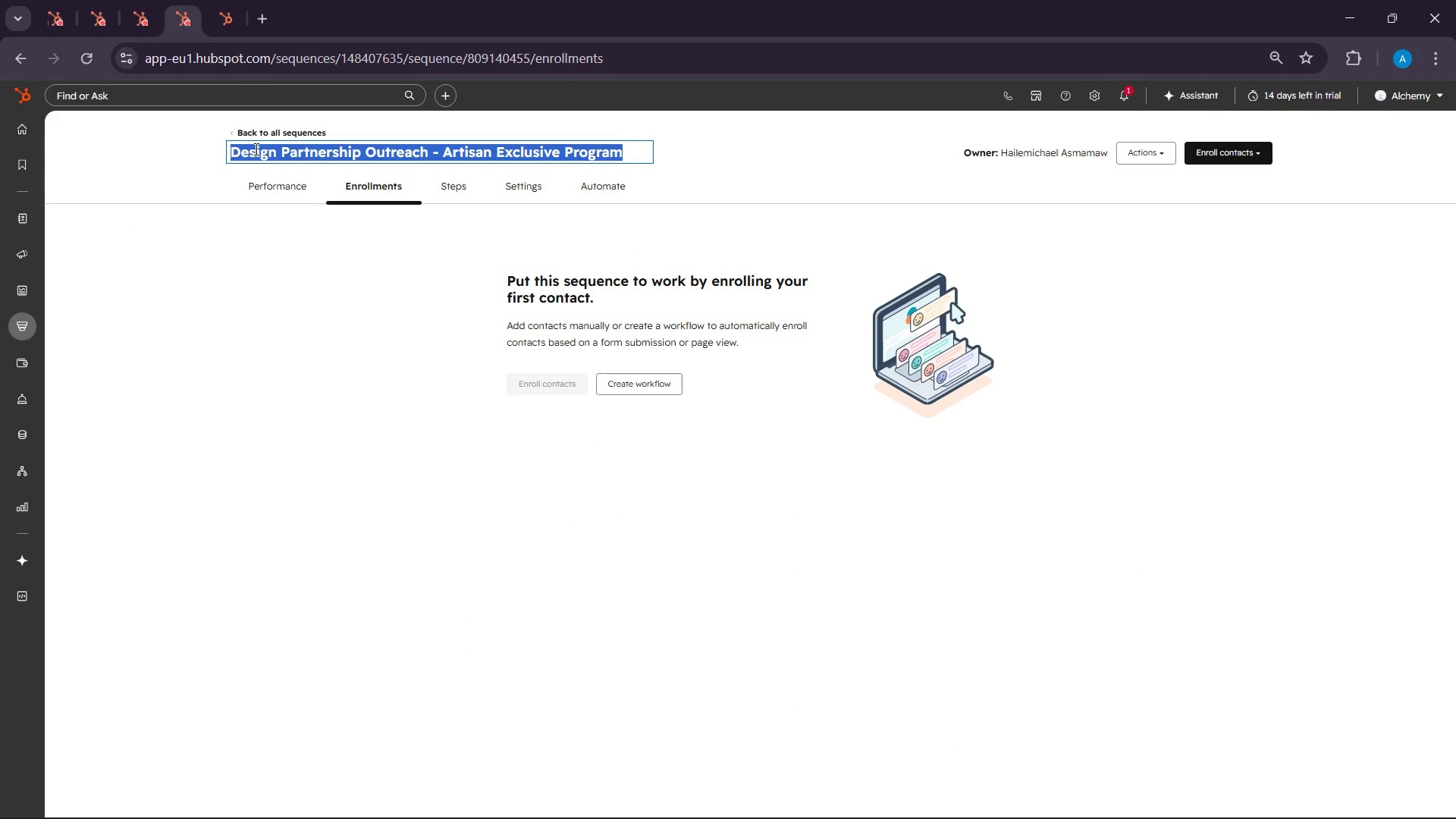 
key(Control+C)
 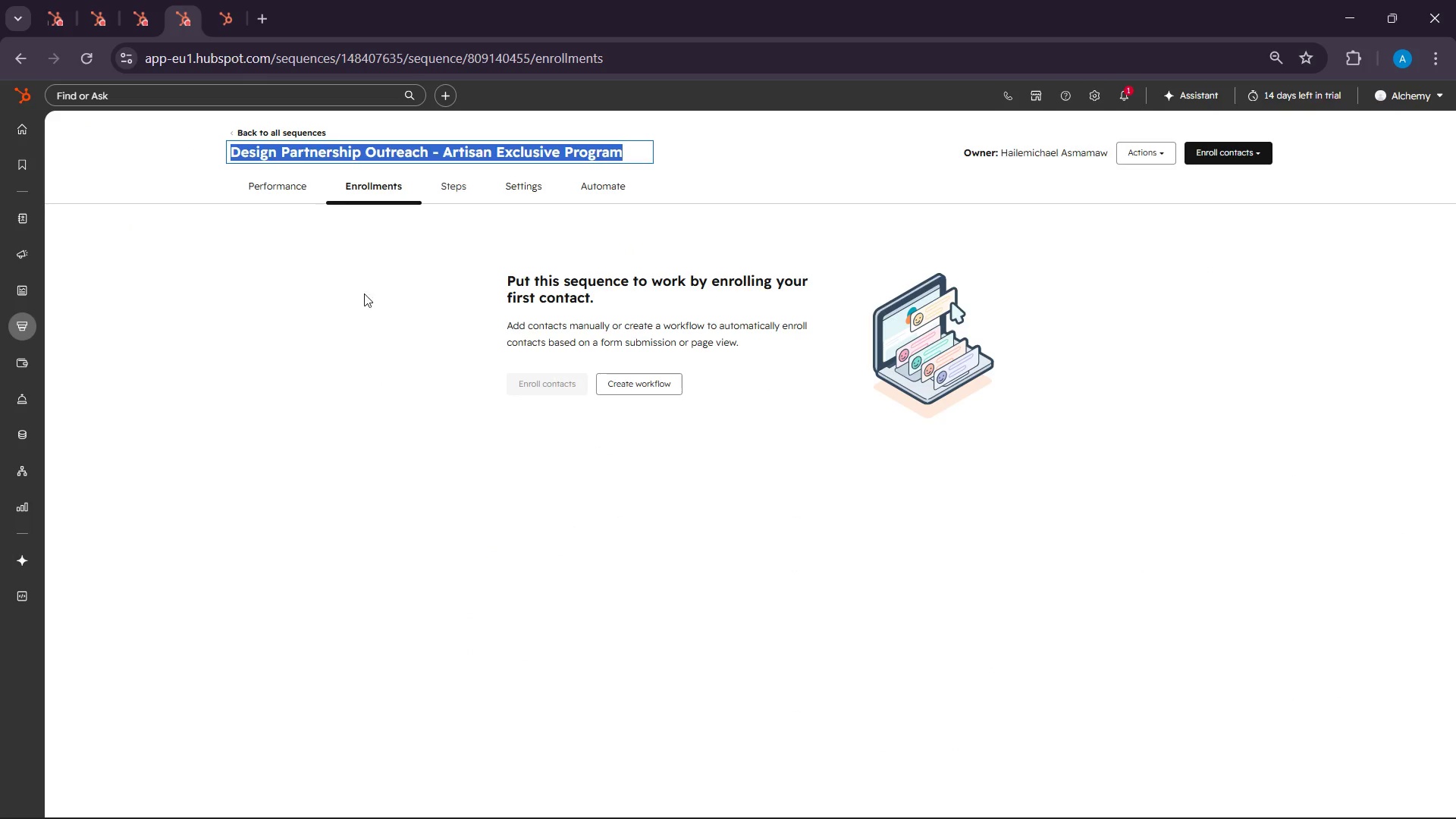 
left_click([362, 295])
 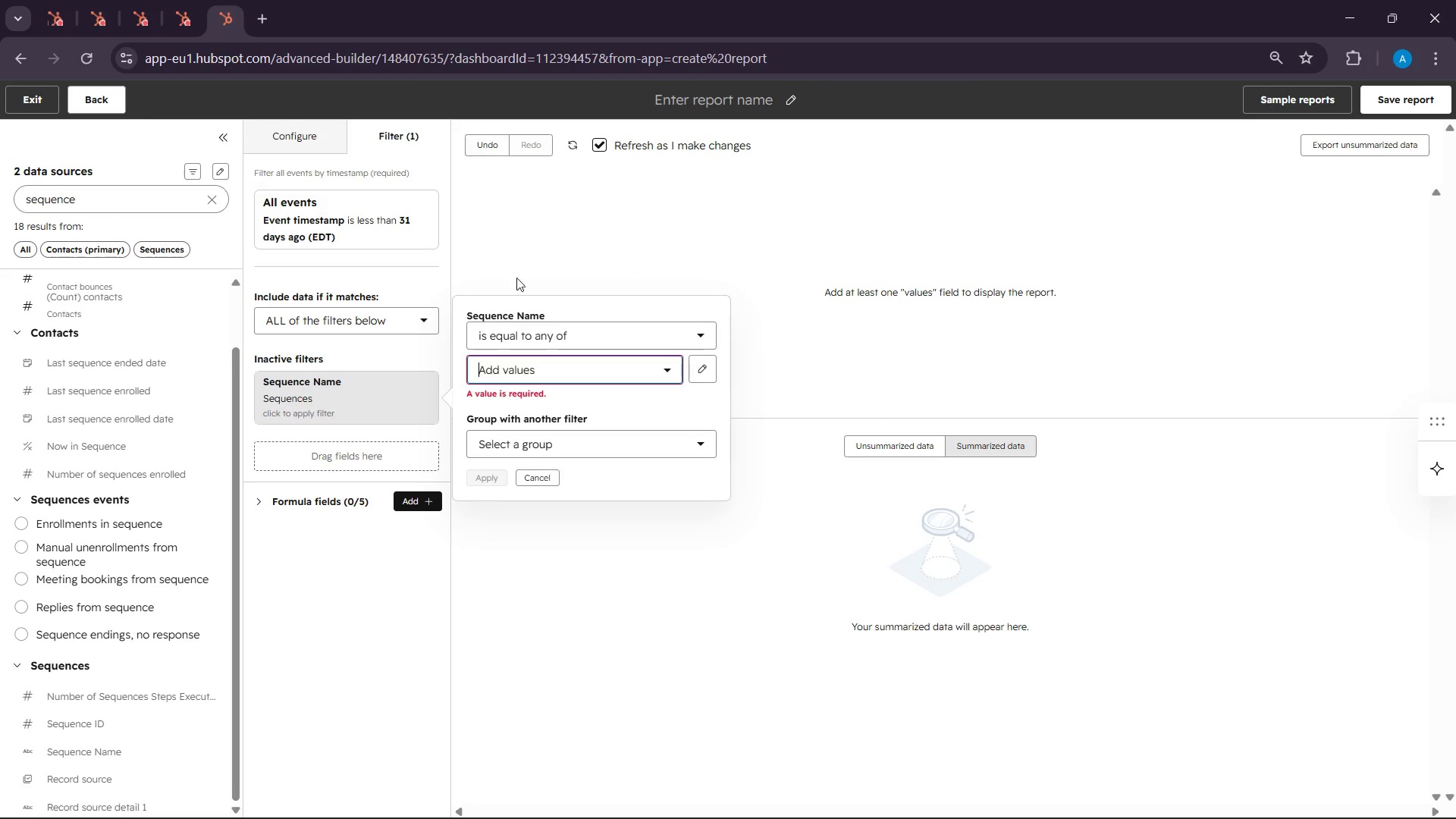 
key(Control+V)
 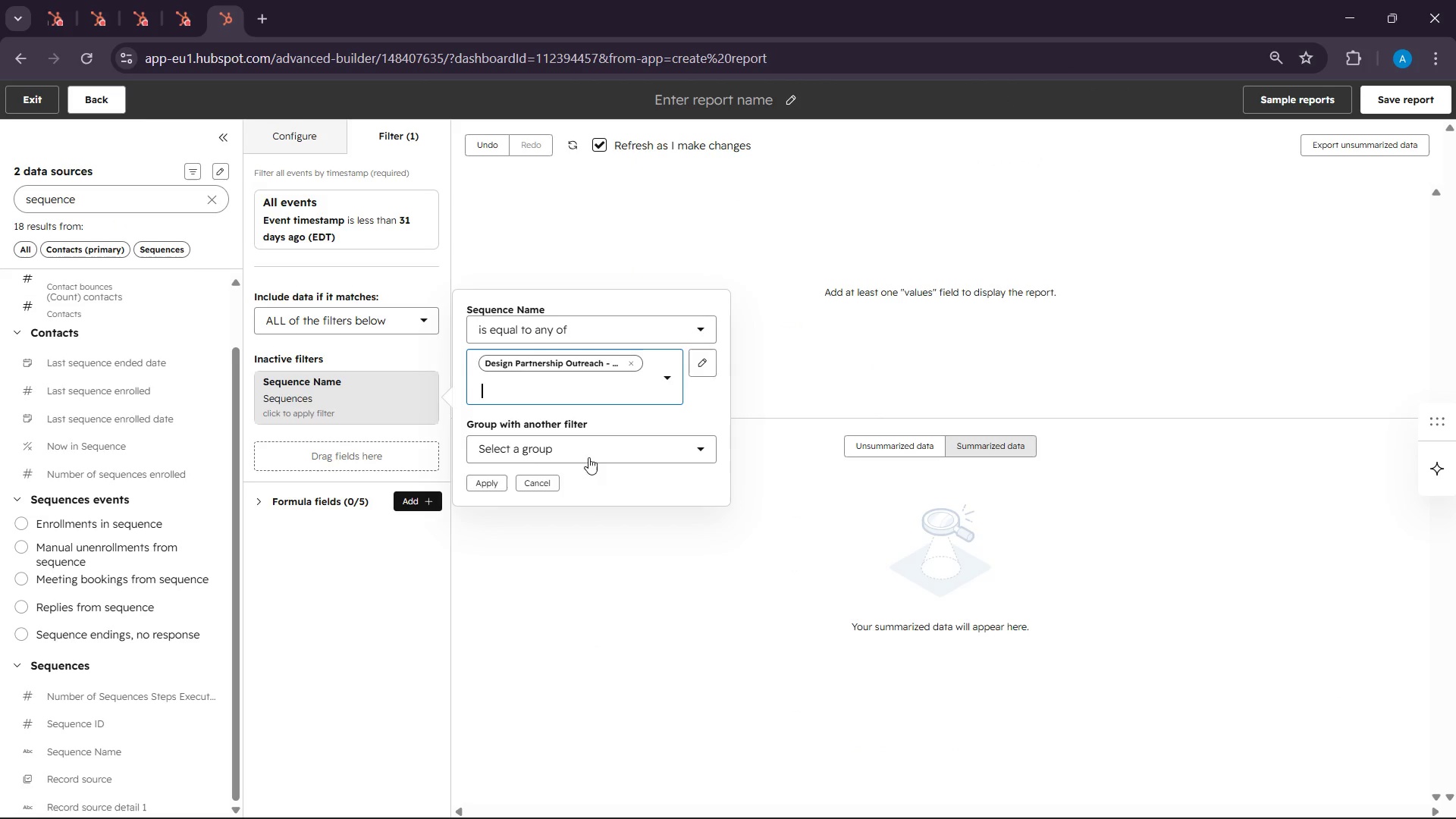 
left_click([506, 475])
 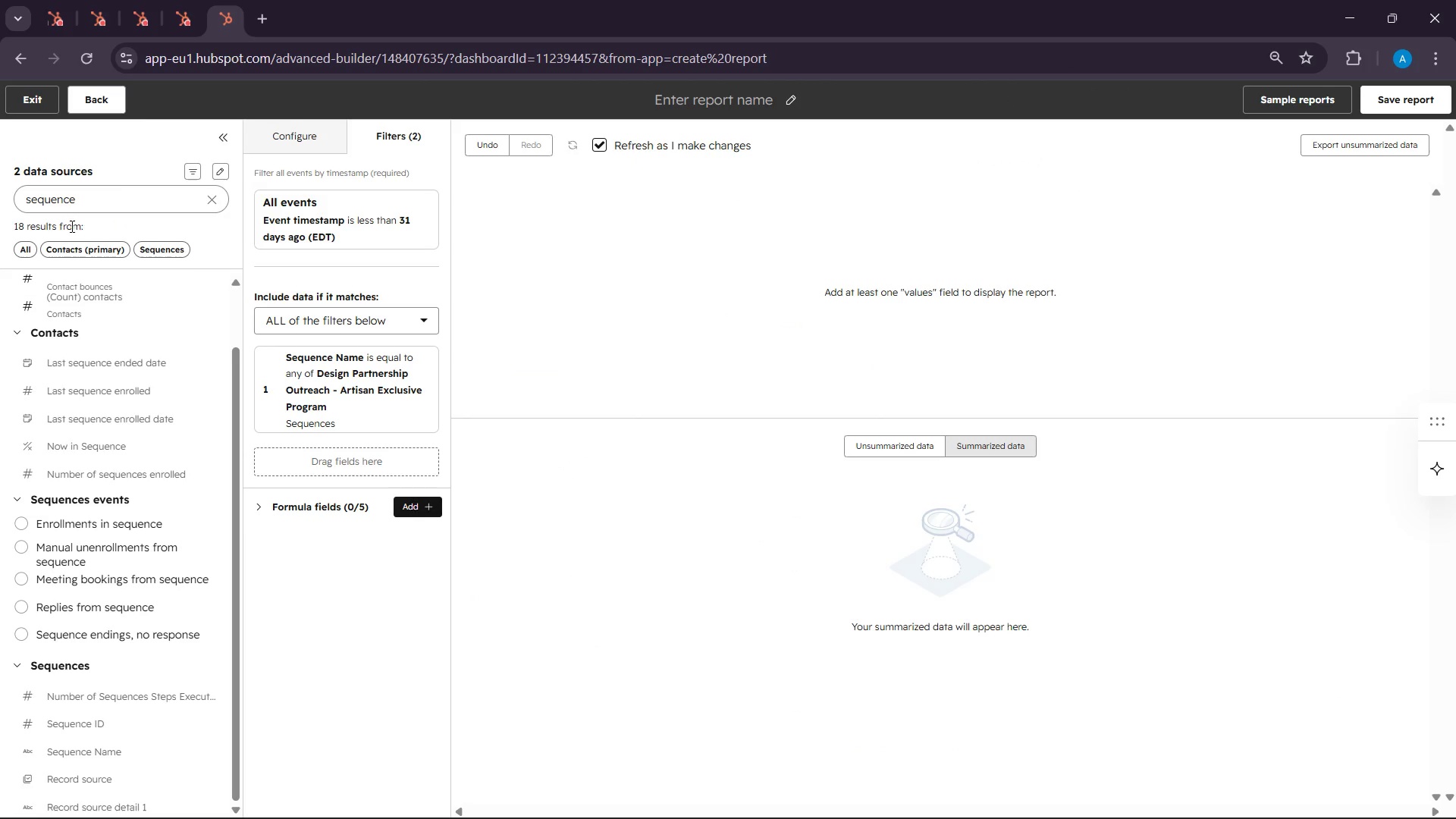 
left_click([209, 199])
 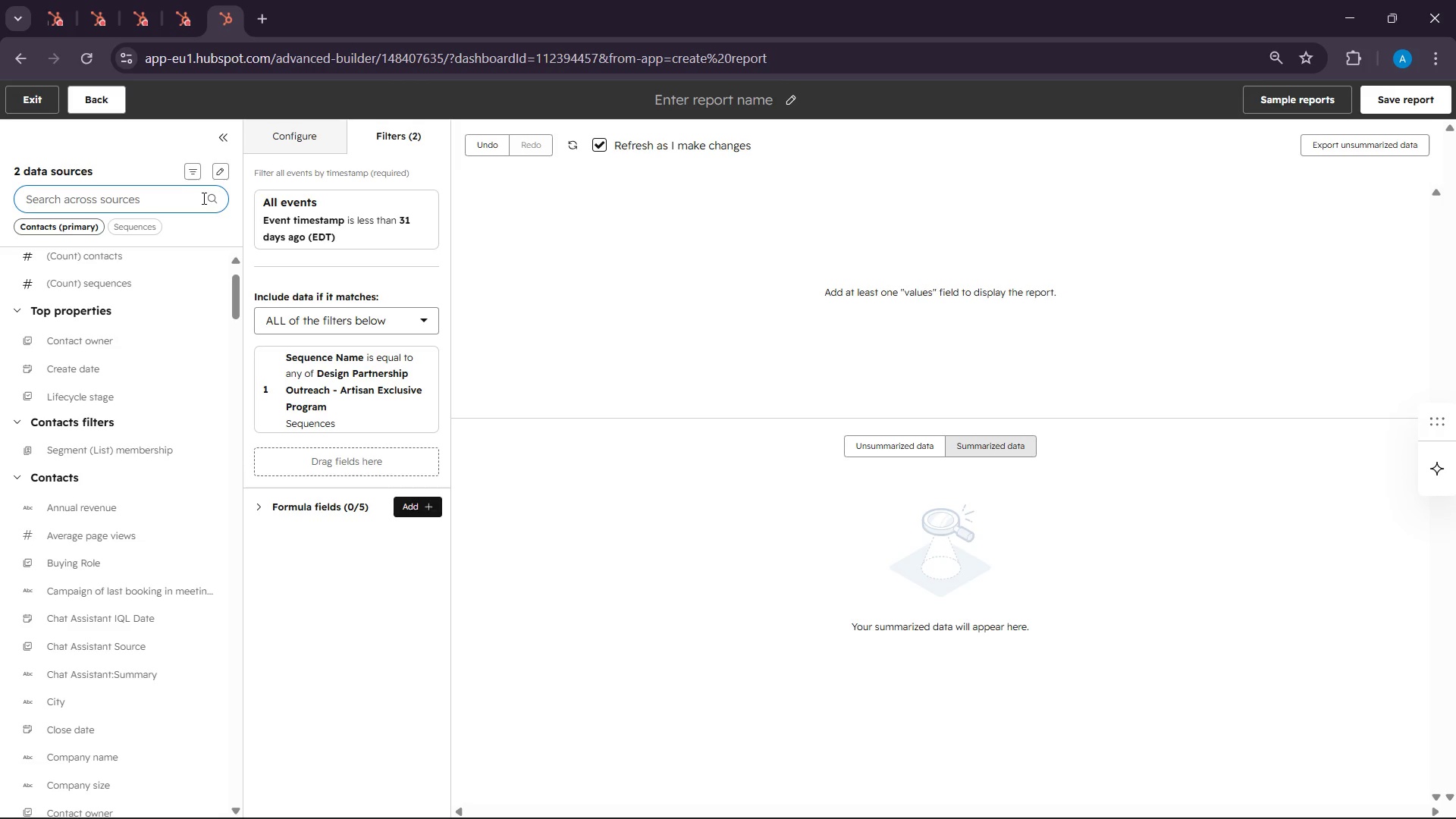 
wait(6.77)
 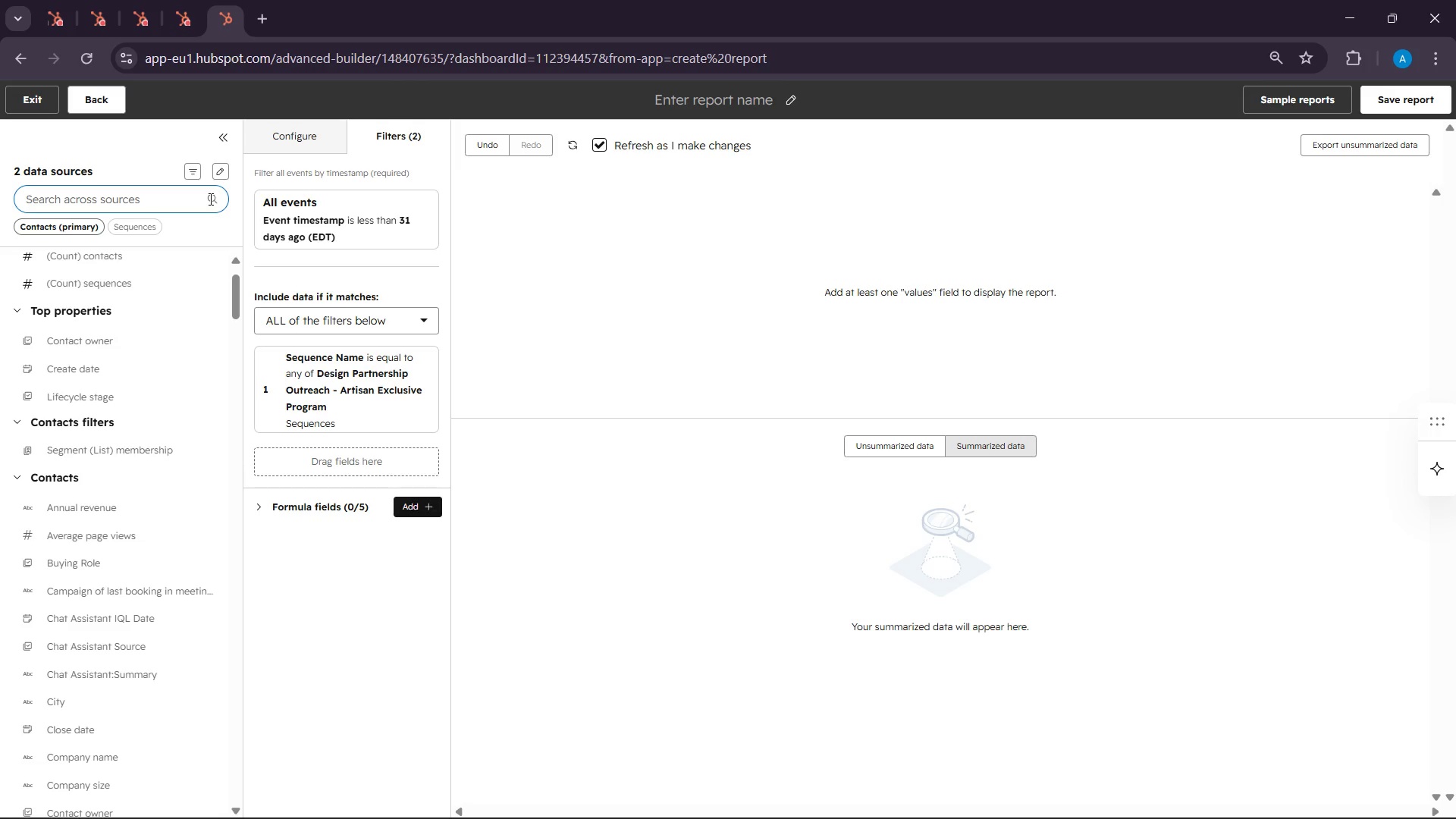 
left_click([98, 202])
 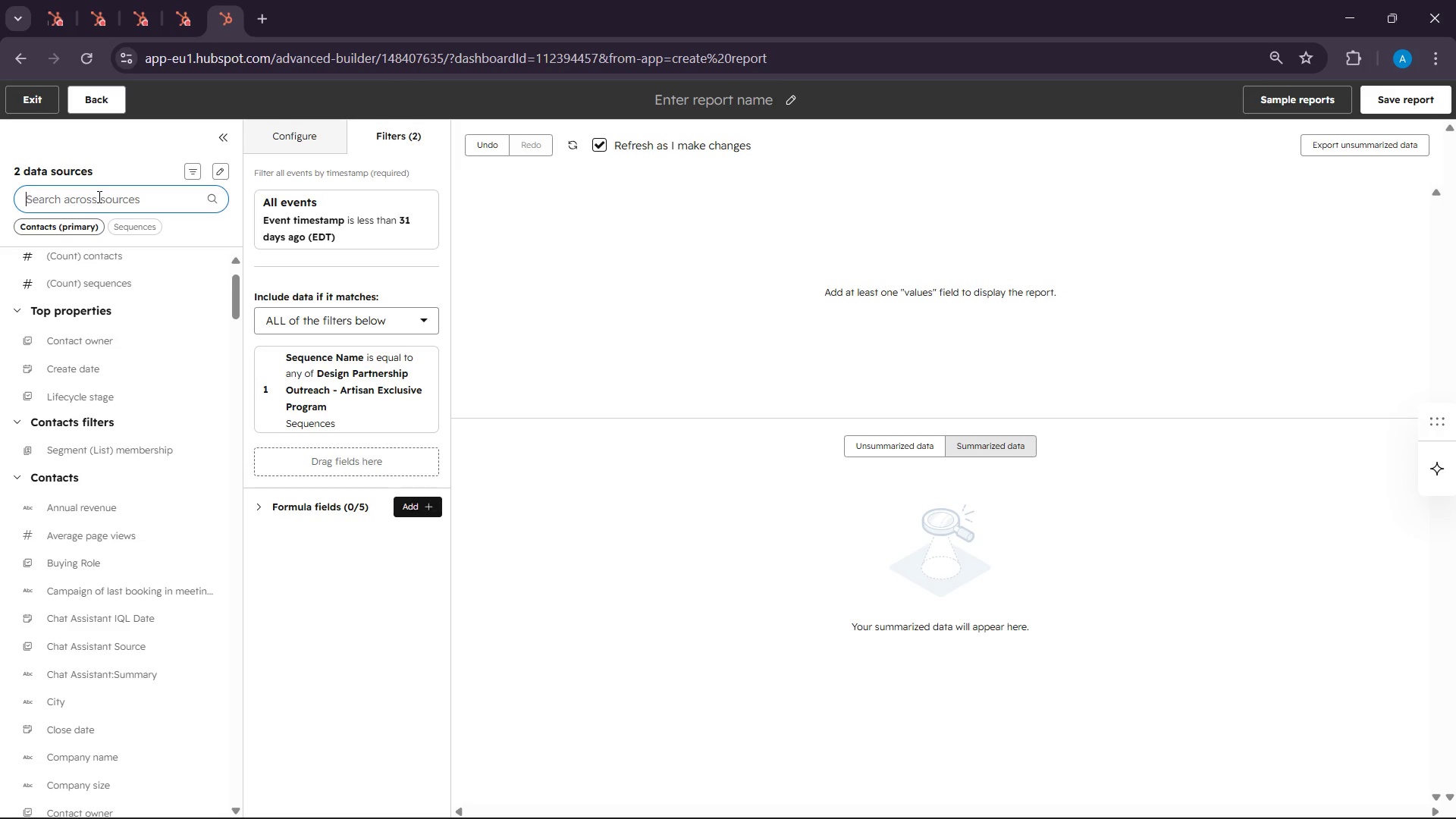 
type(email repl)
 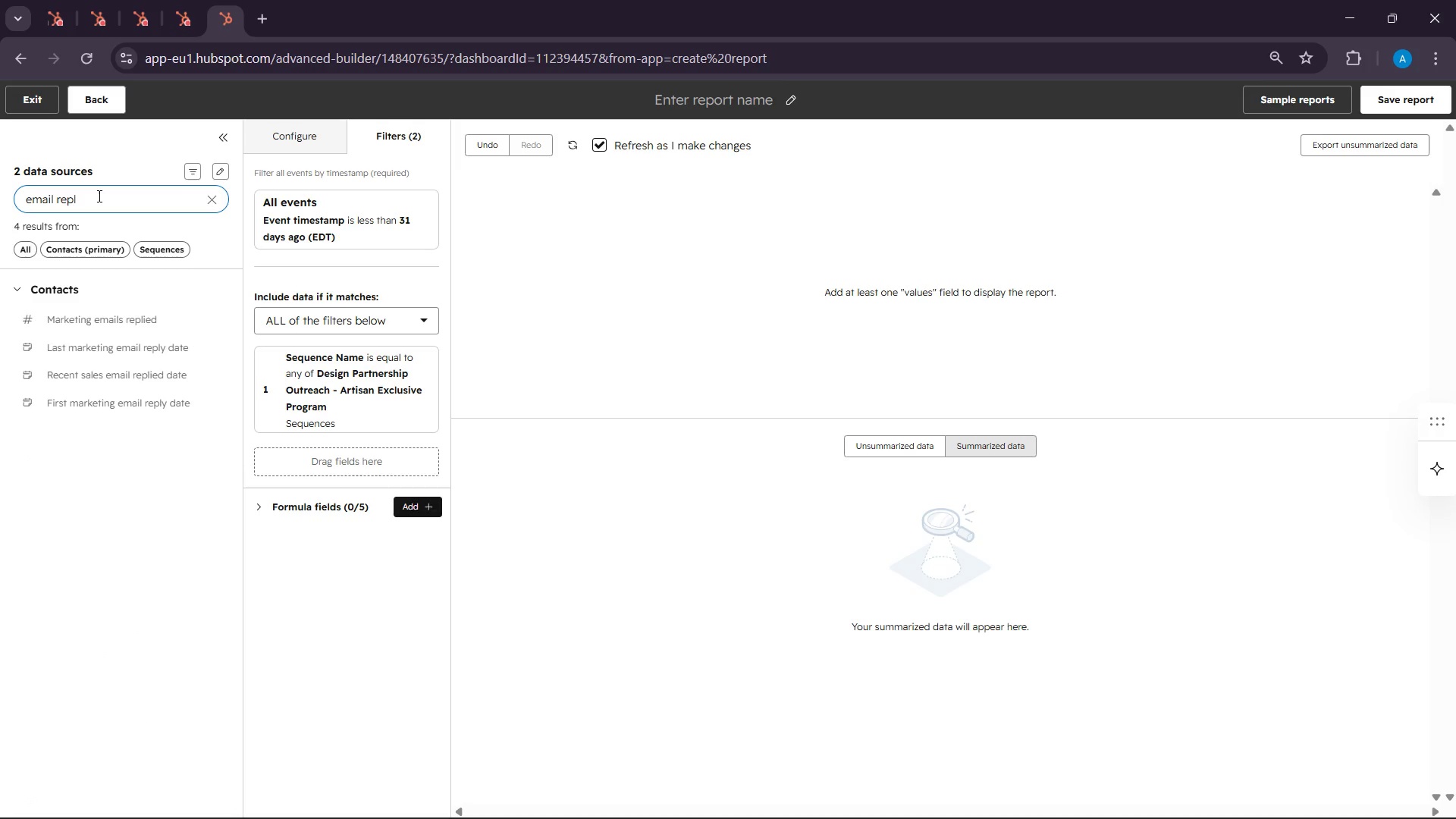 
wait(5.28)
 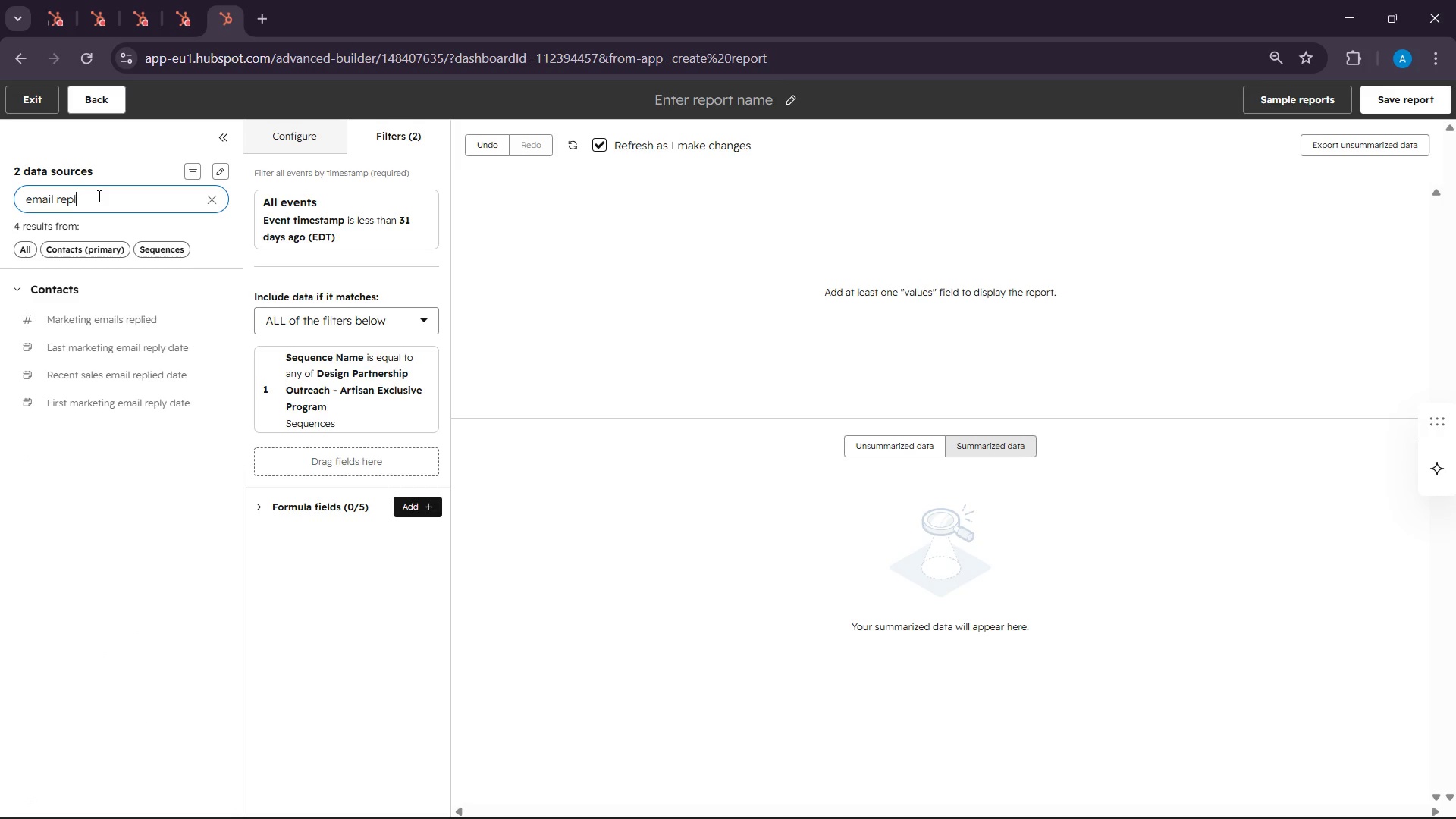 
left_click_drag(start_coordinate=[93, 321], to_coordinate=[292, 458])
 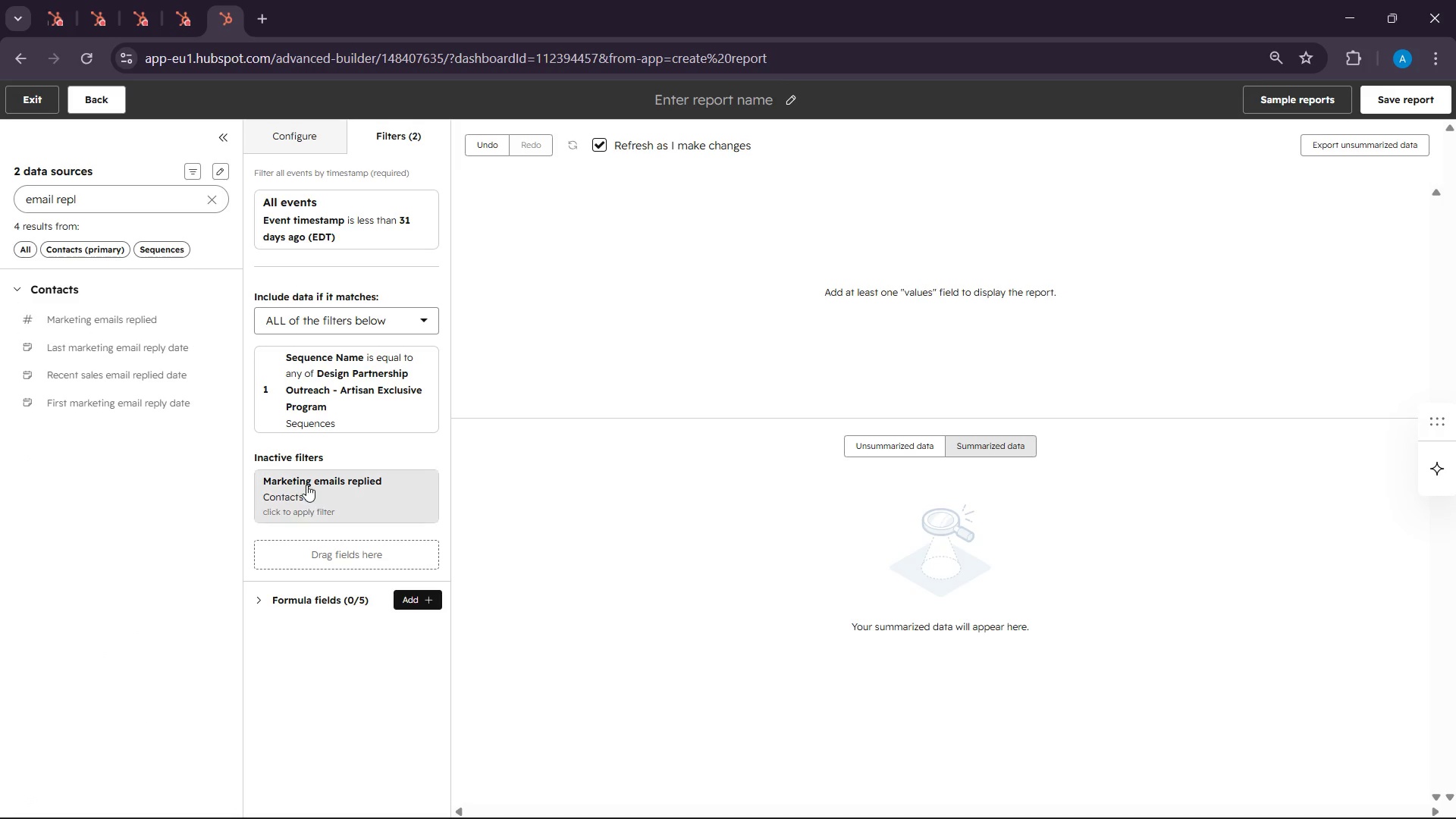 
left_click([311, 499])
 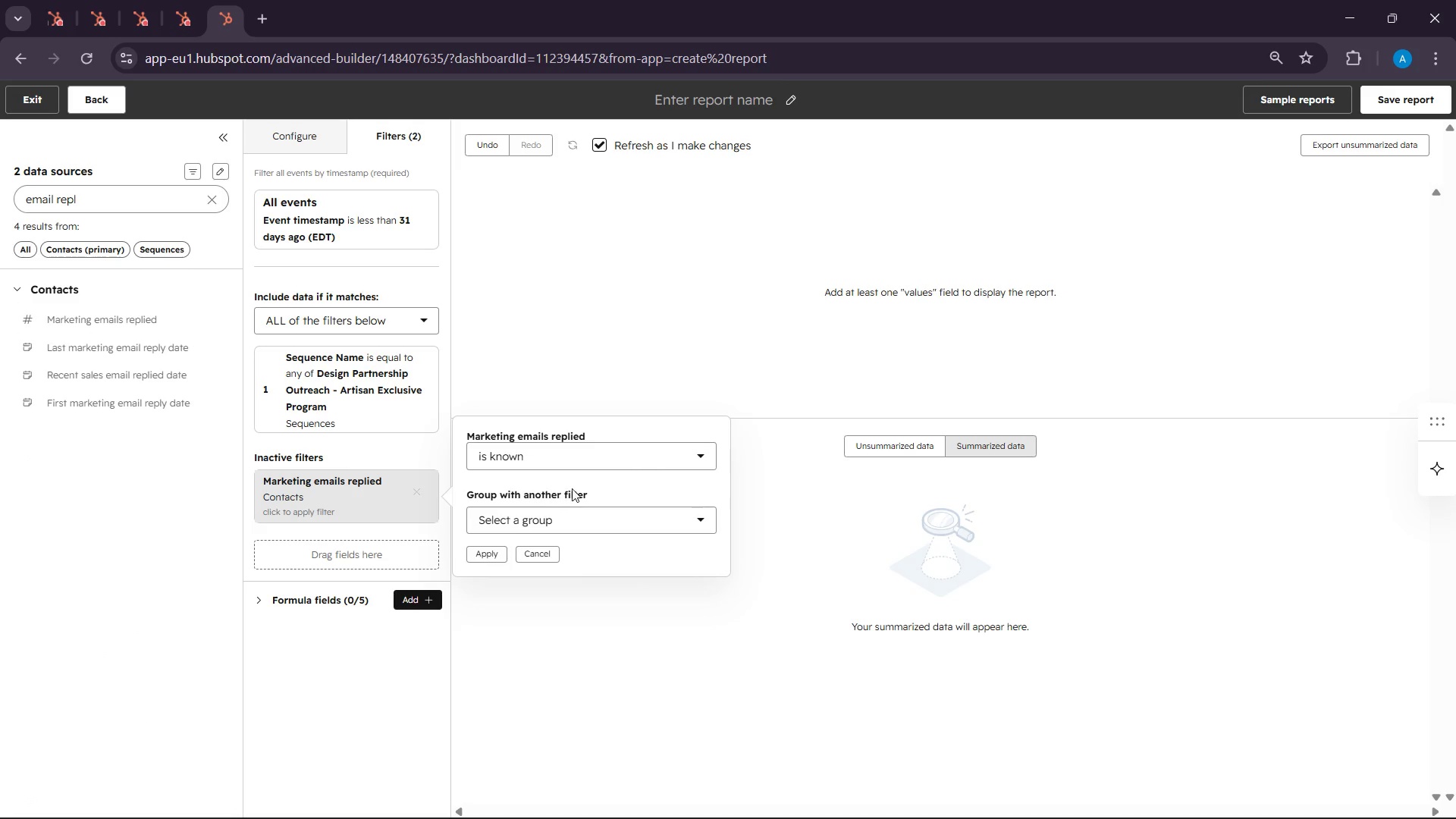 
left_click([579, 450])
 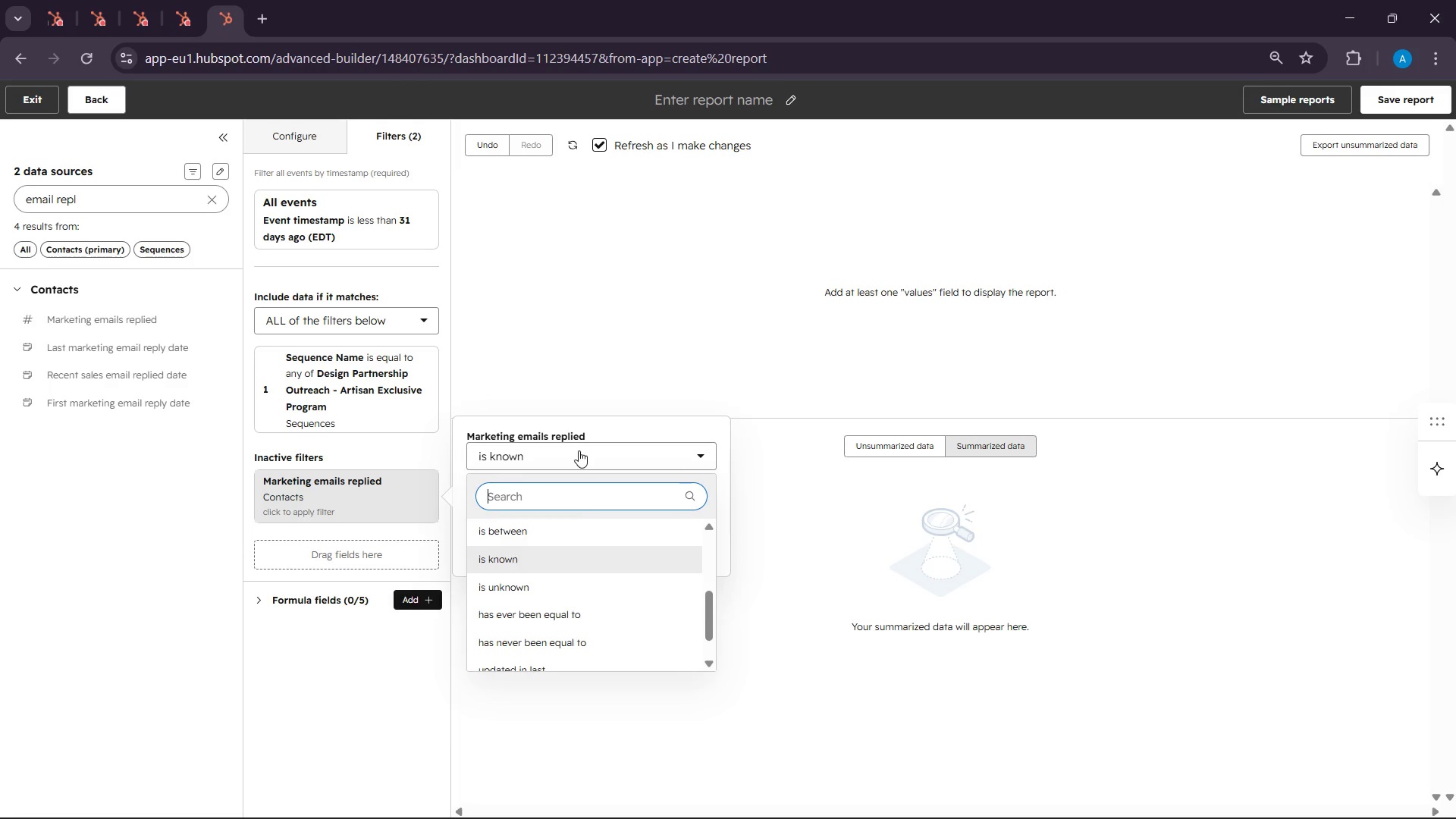 
scroll: coordinate [568, 533], scroll_direction: down, amount: 3.0
 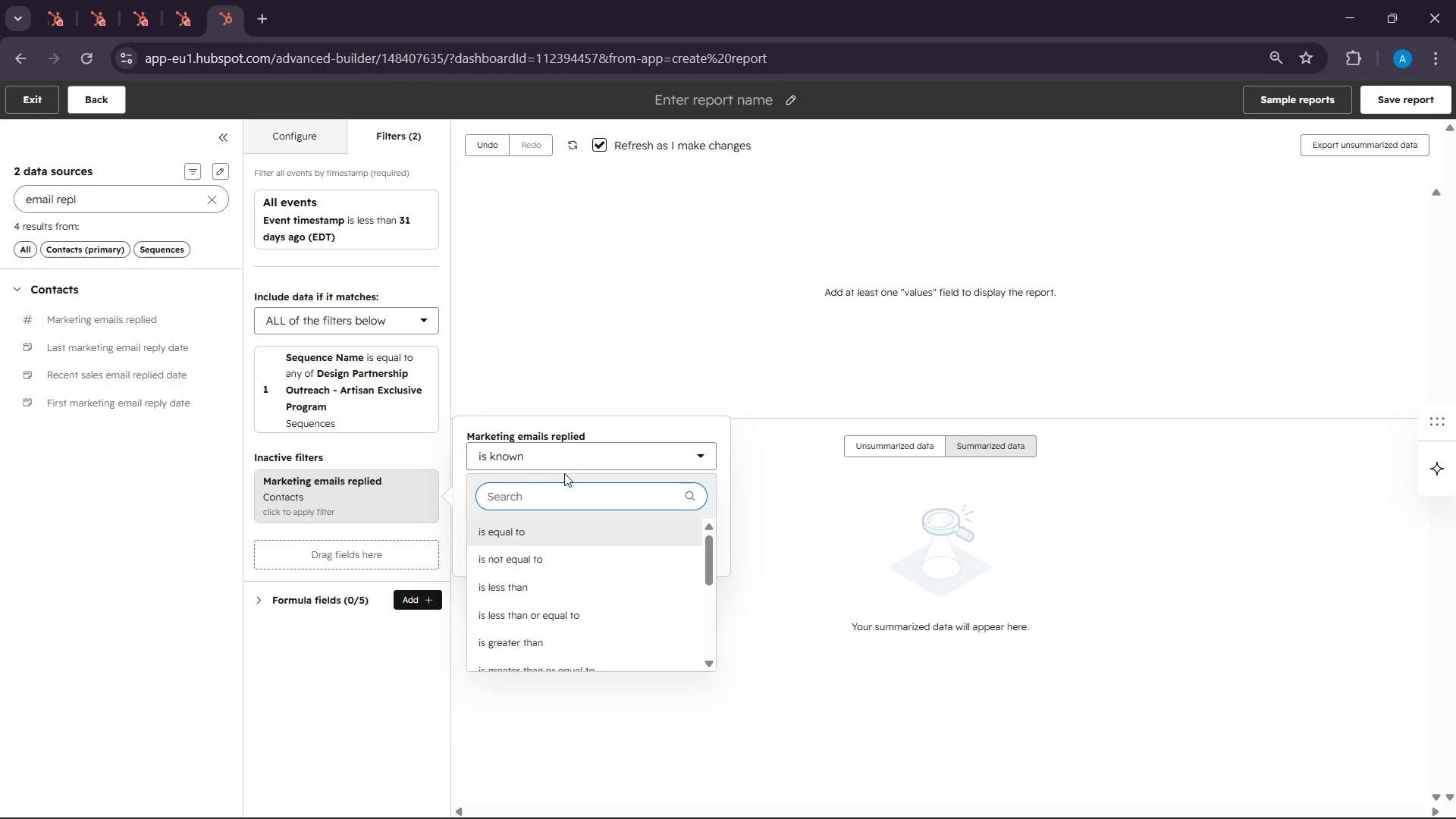 
scroll: coordinate [564, 535], scroll_direction: up, amount: 1.0
 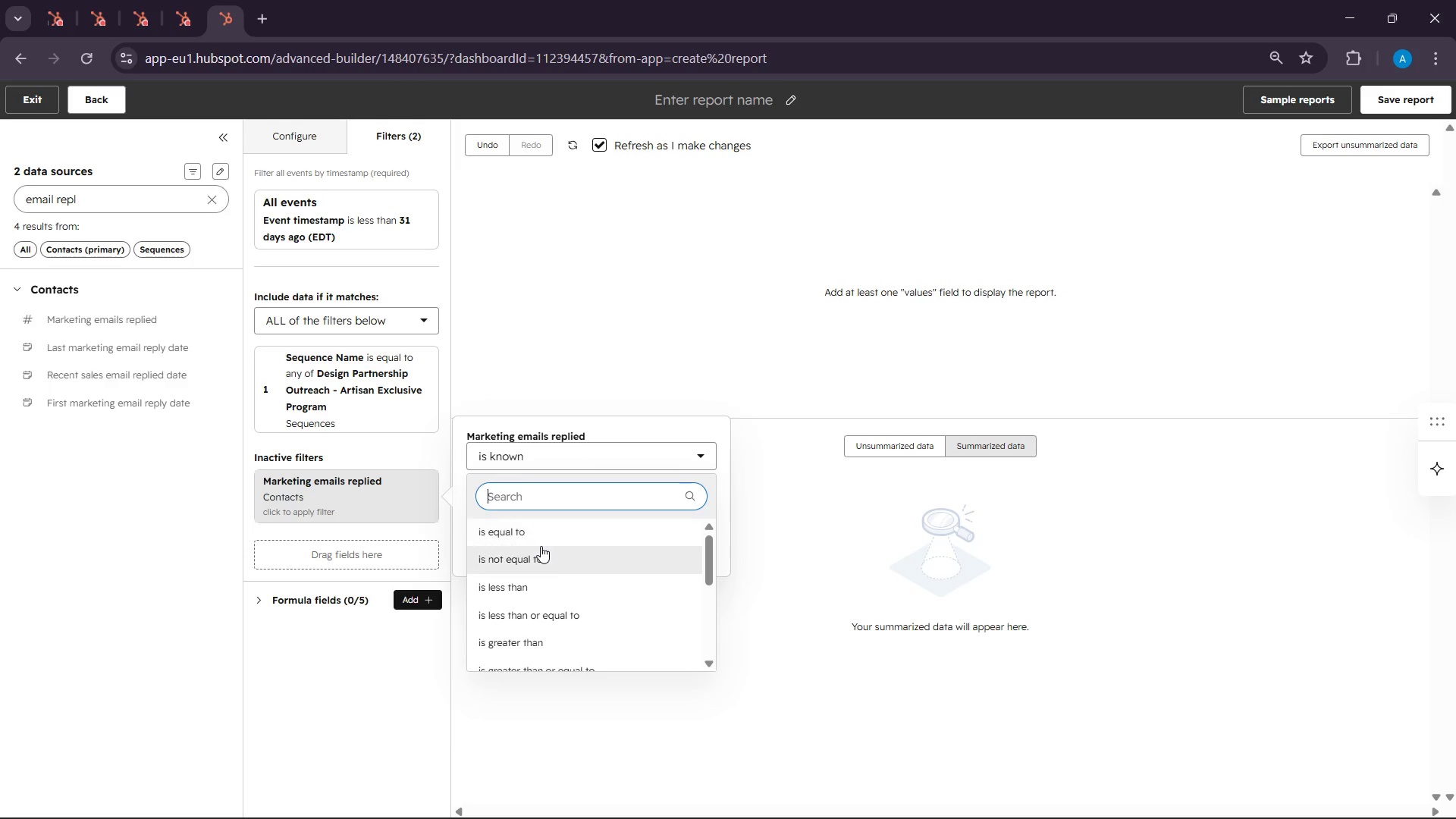 
left_click([541, 535])
 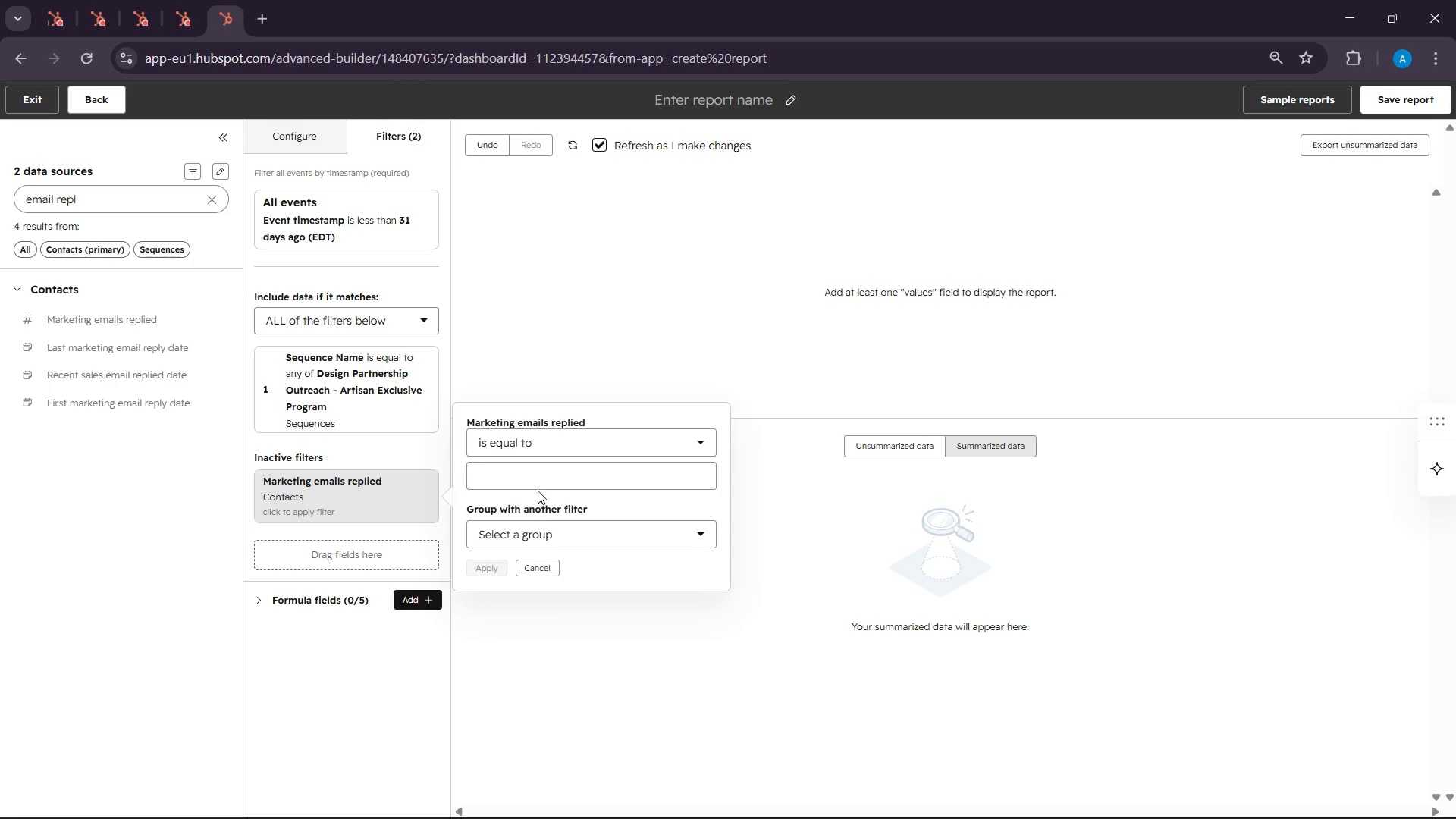 
scroll: coordinate [541, 546], scroll_direction: up, amount: 2.0
 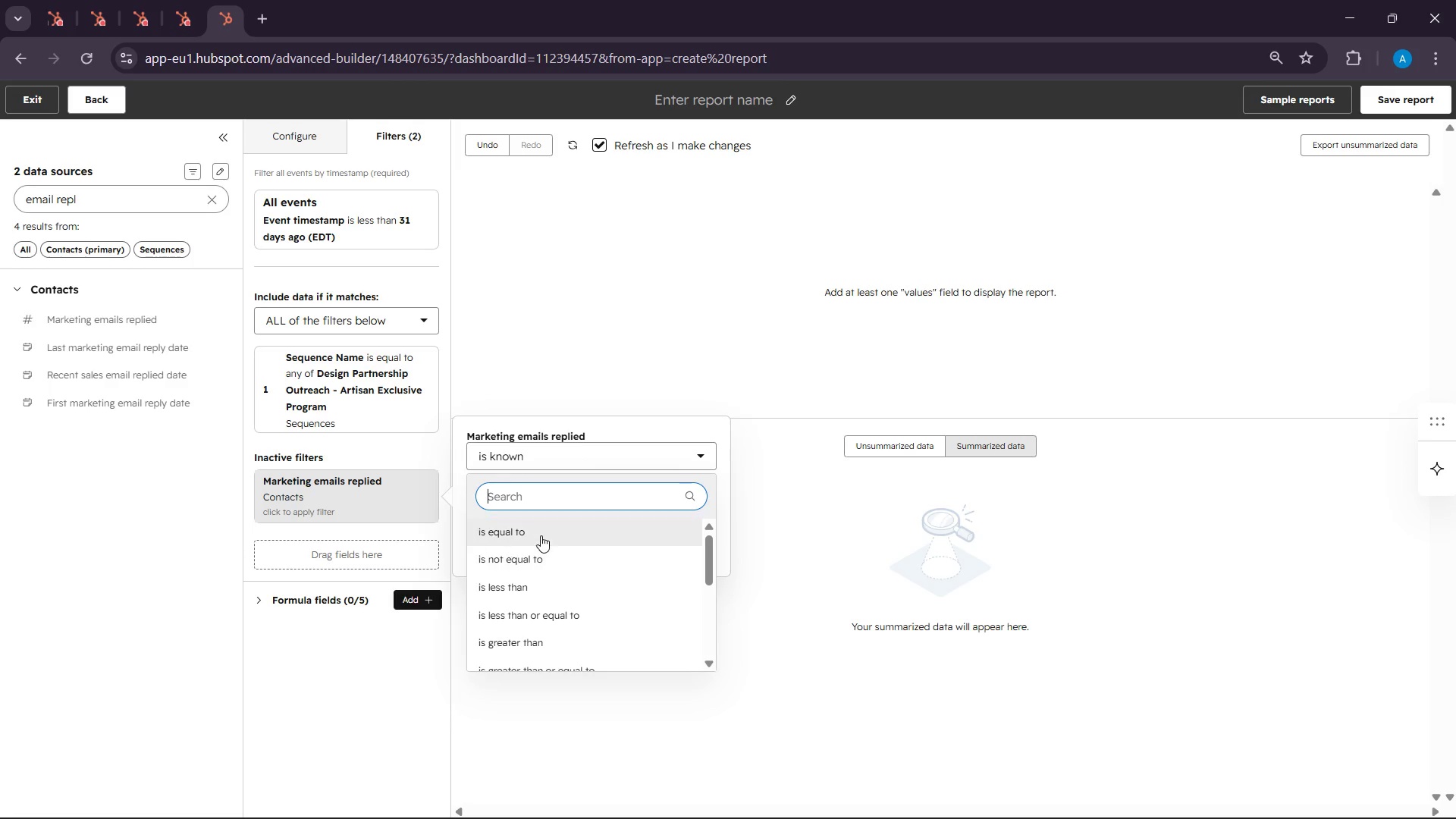 
left_click([538, 485])
 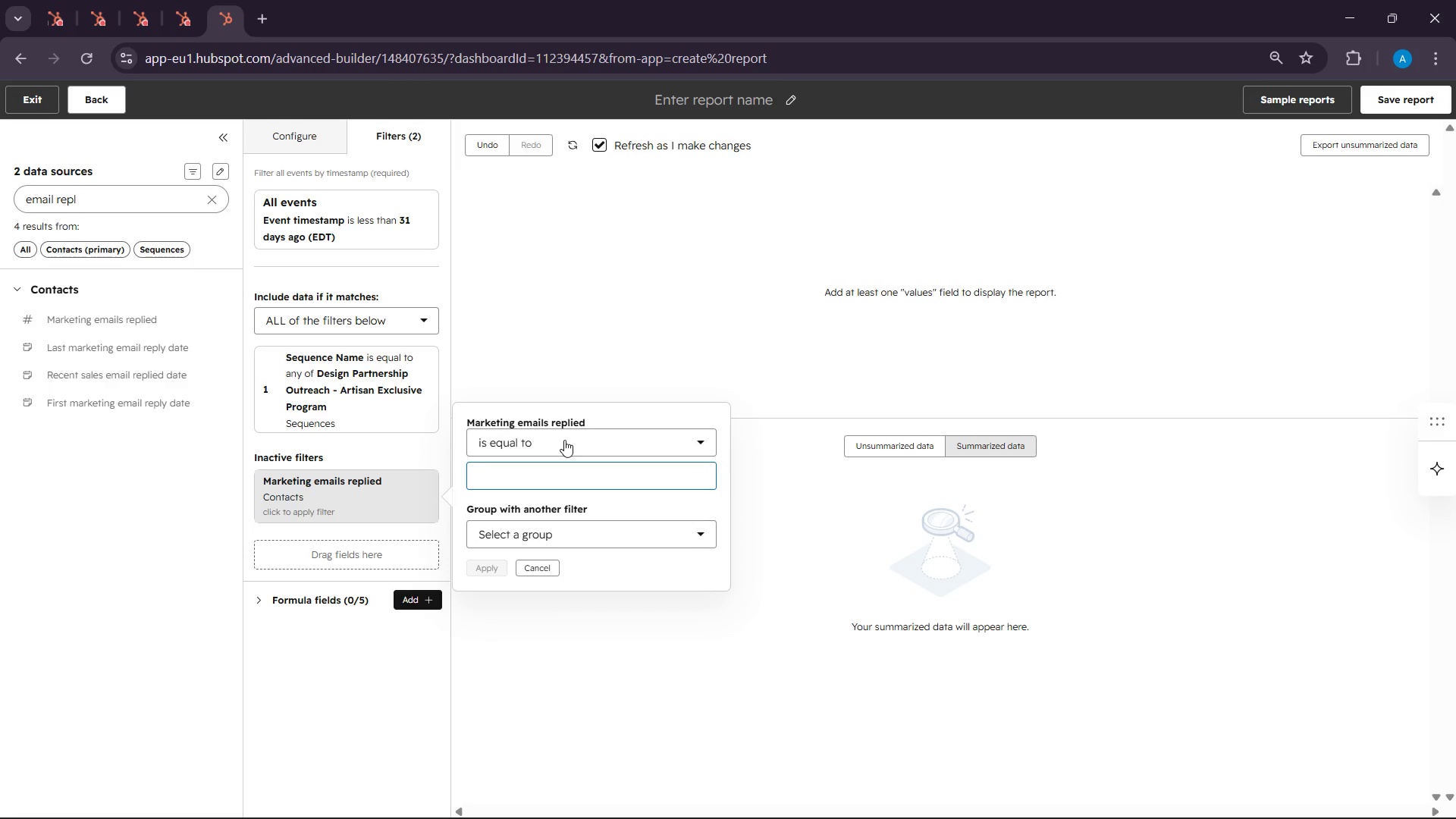 
left_click([568, 437])
 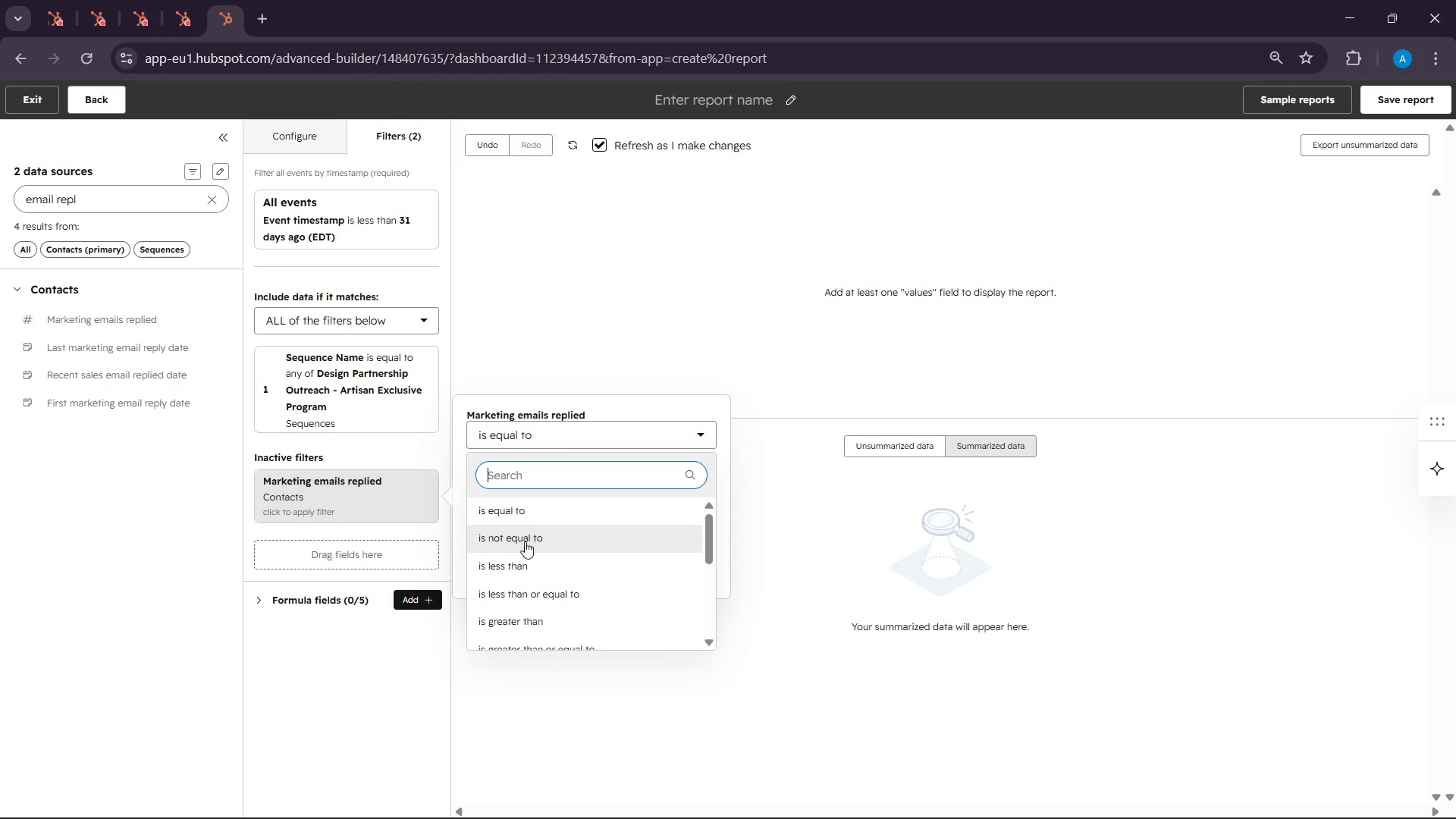 
scroll: coordinate [522, 584], scroll_direction: down, amount: 3.0
 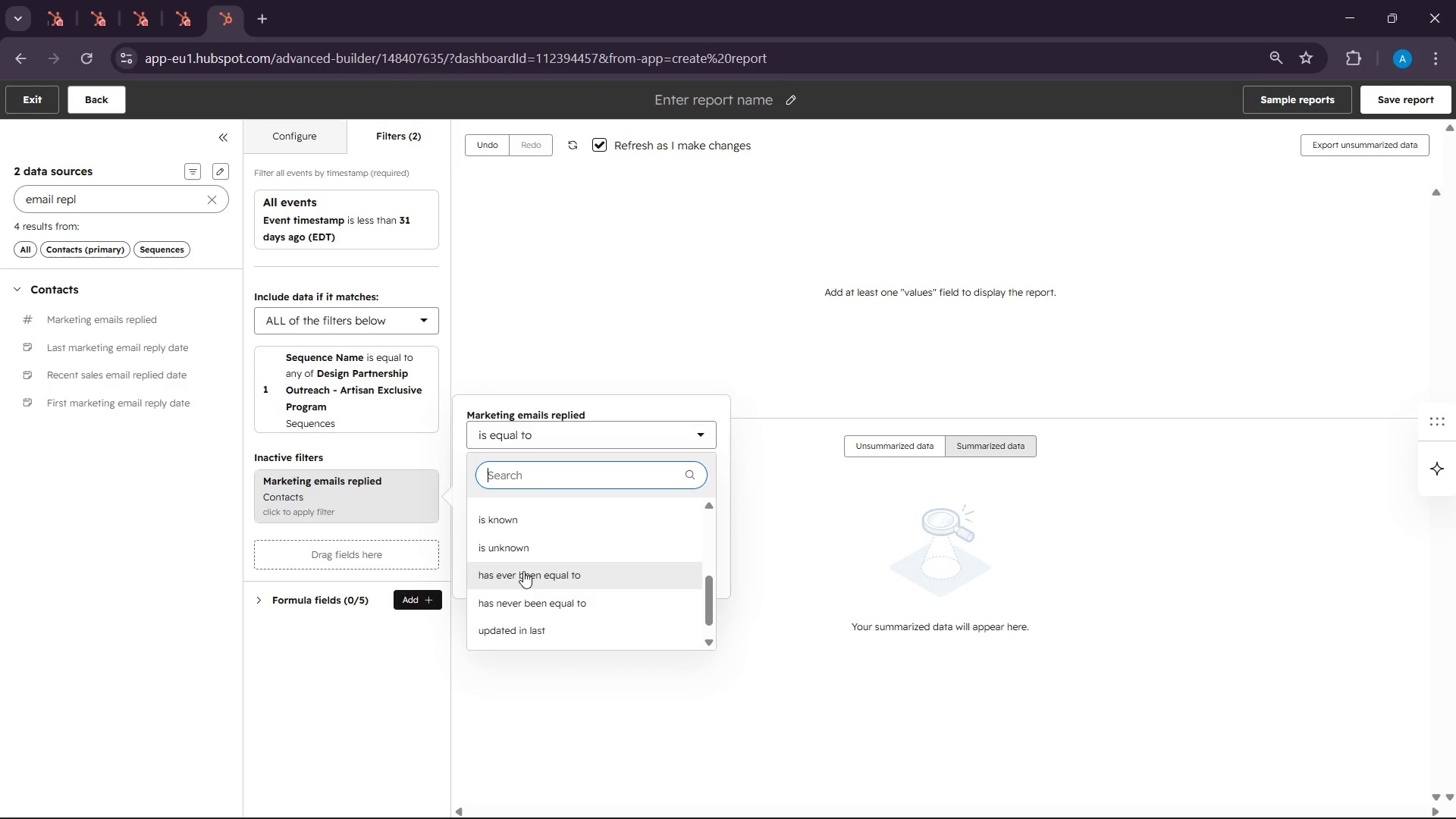 
scroll: coordinate [523, 562], scroll_direction: up, amount: 1.0
 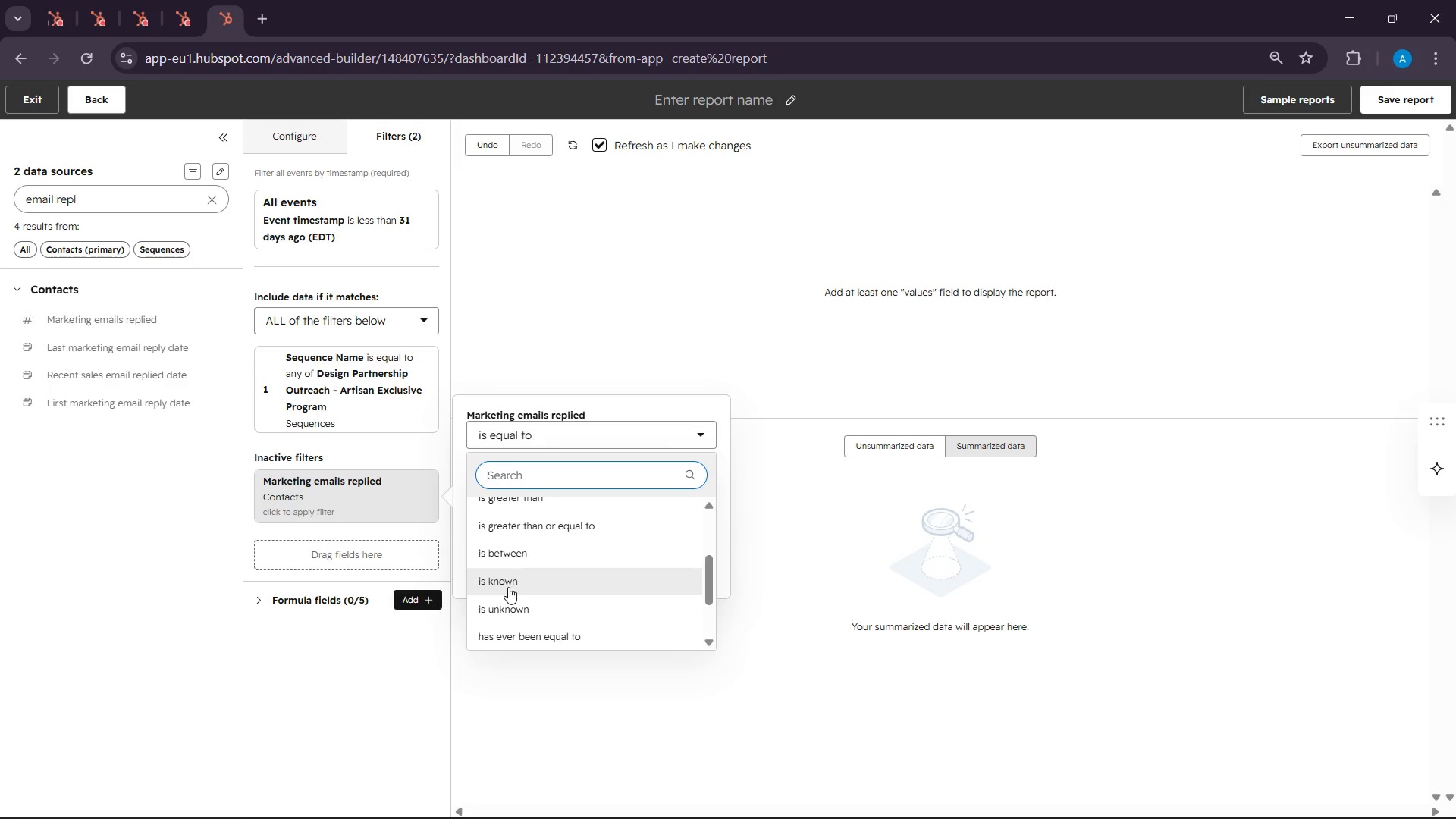 
left_click([507, 588])
 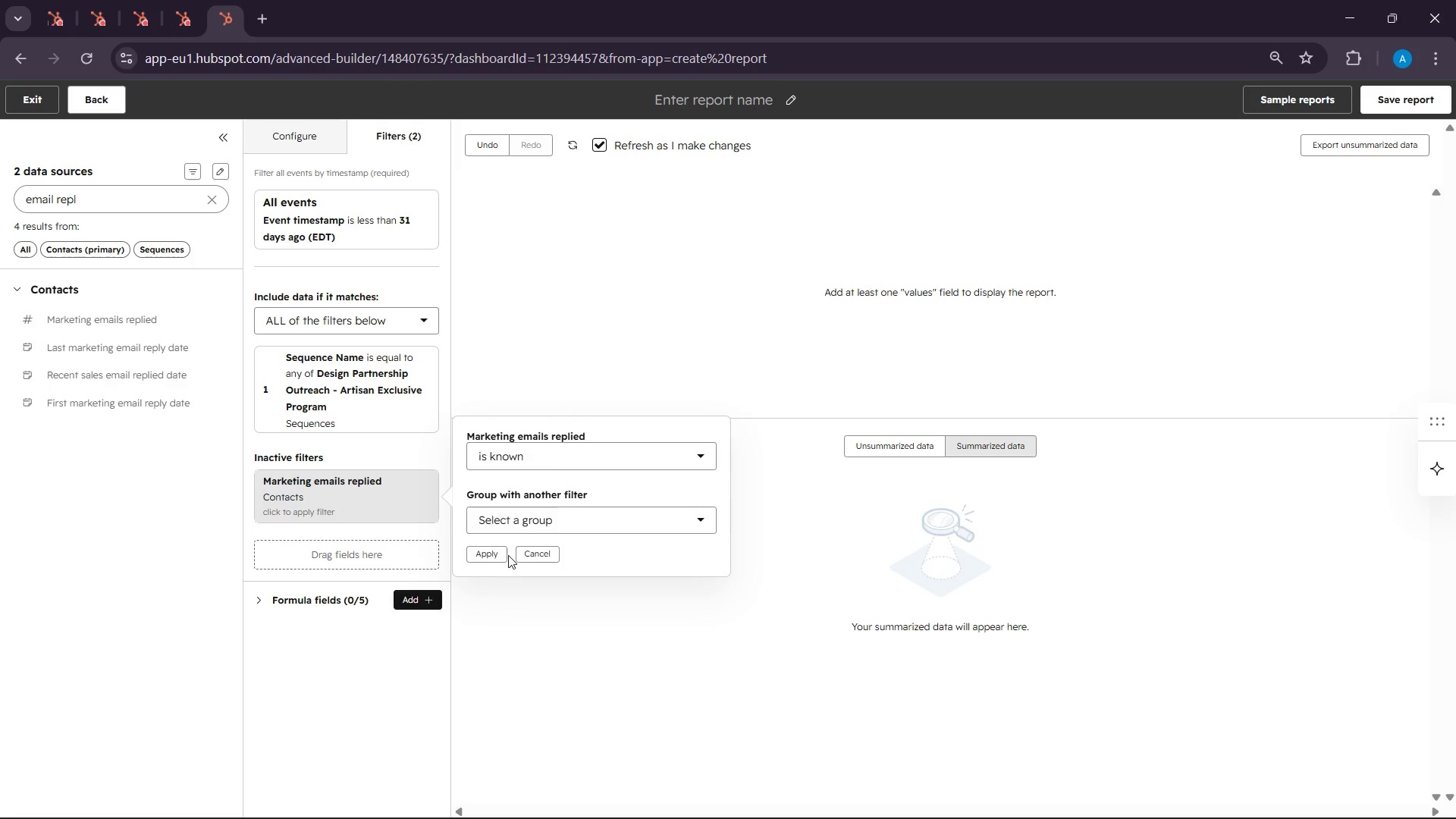 
left_click([495, 549])
 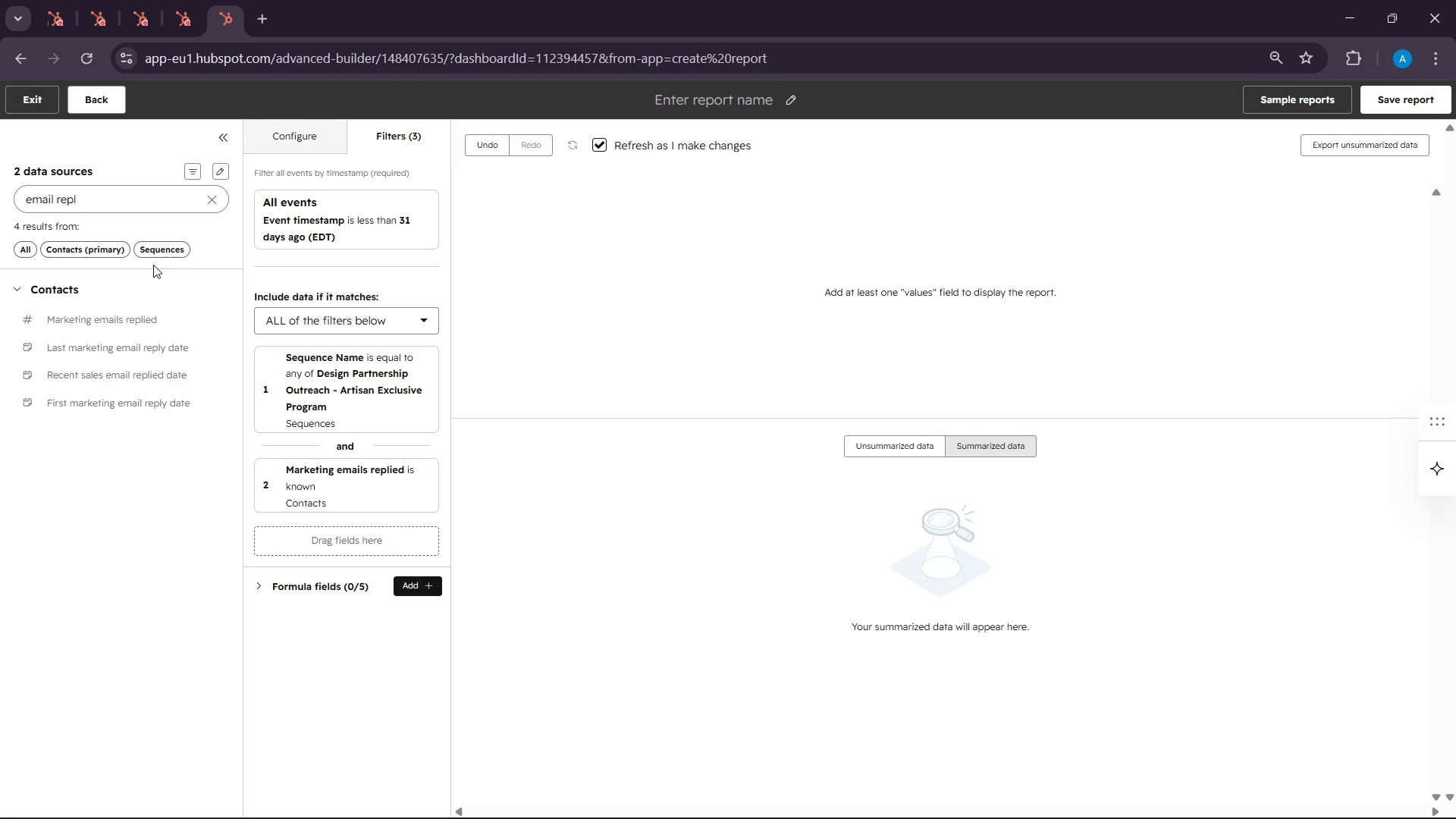 
left_click([206, 202])
 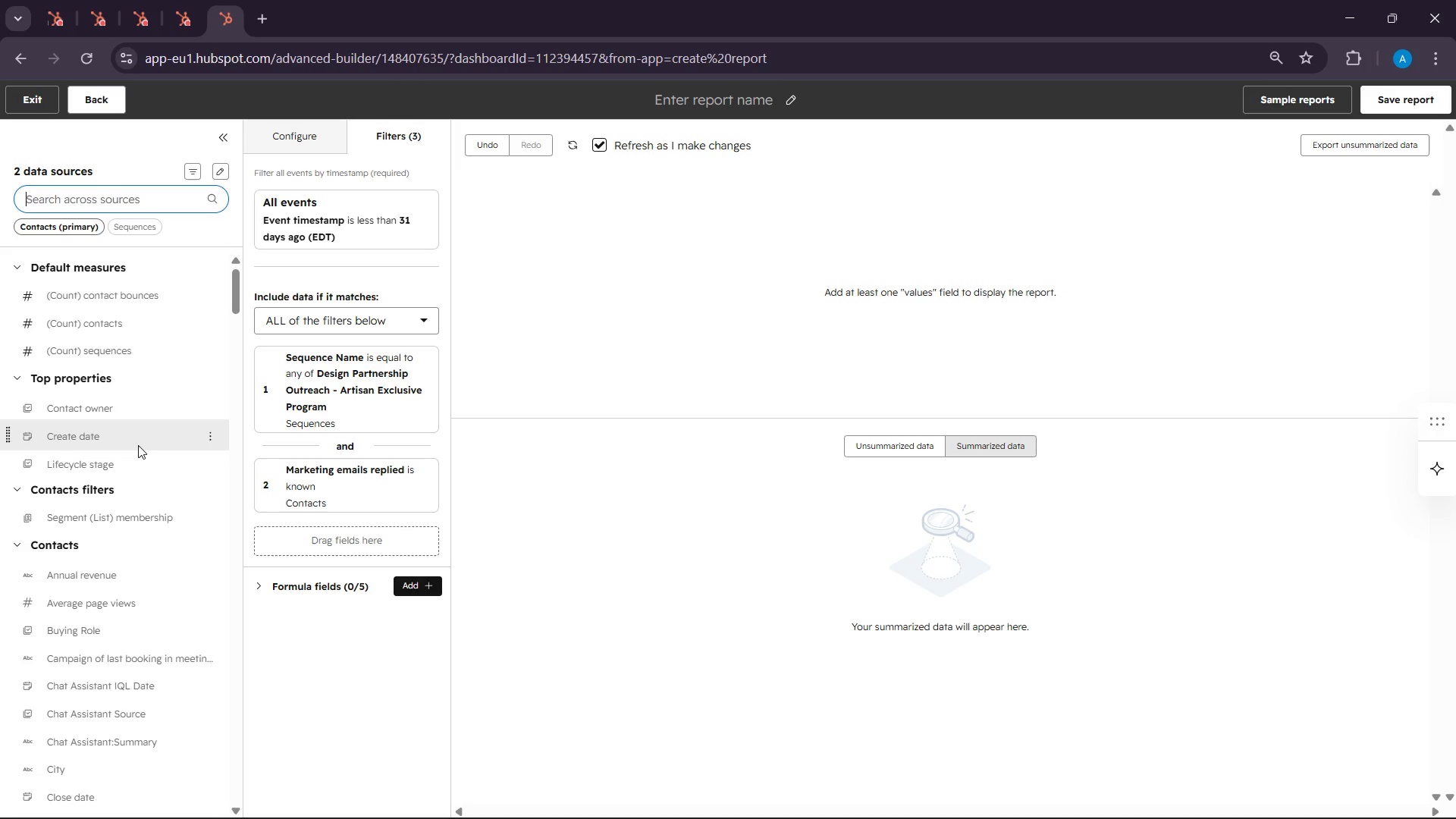 
wait(18.97)
 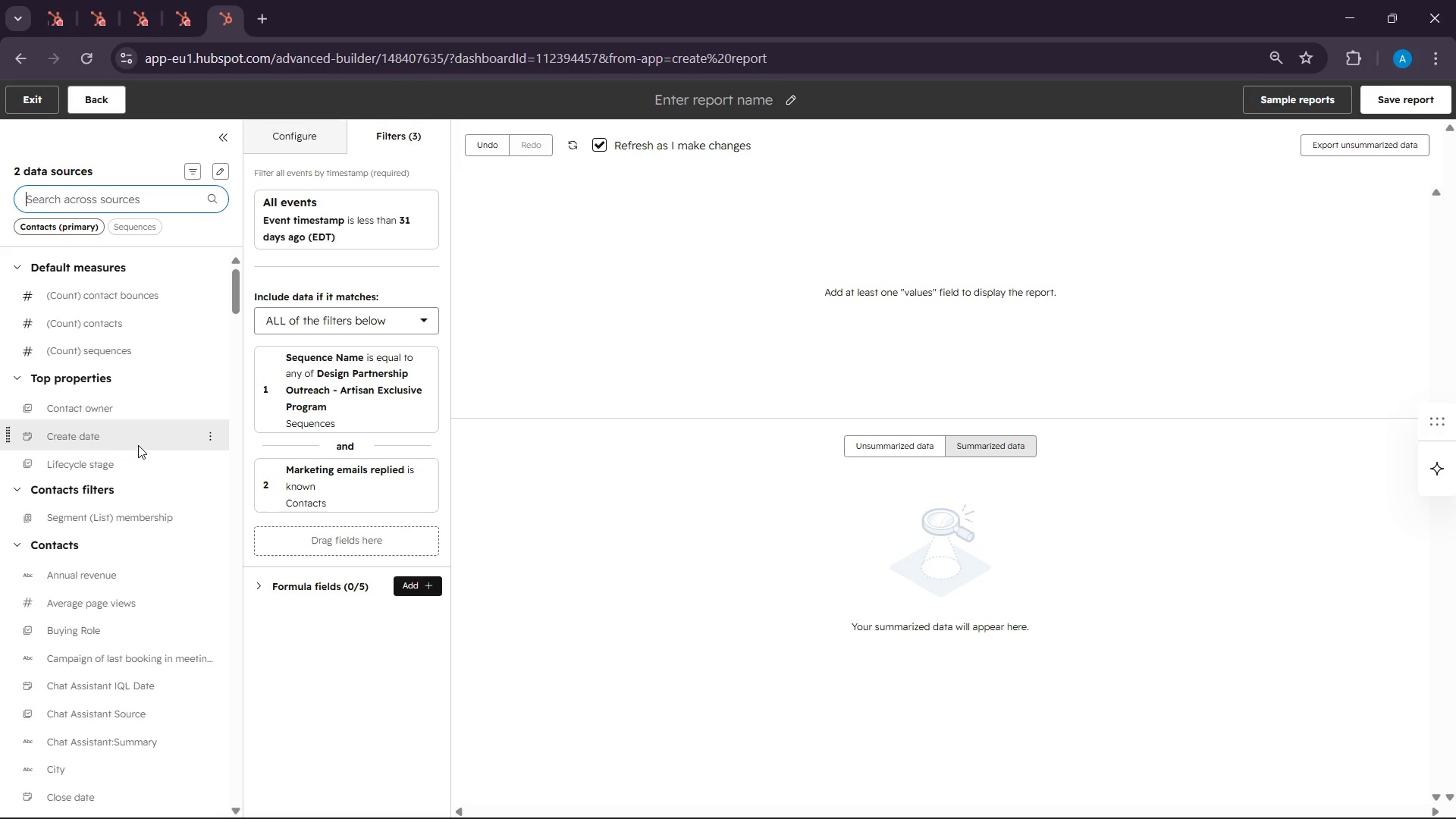 
left_click([319, 148])
 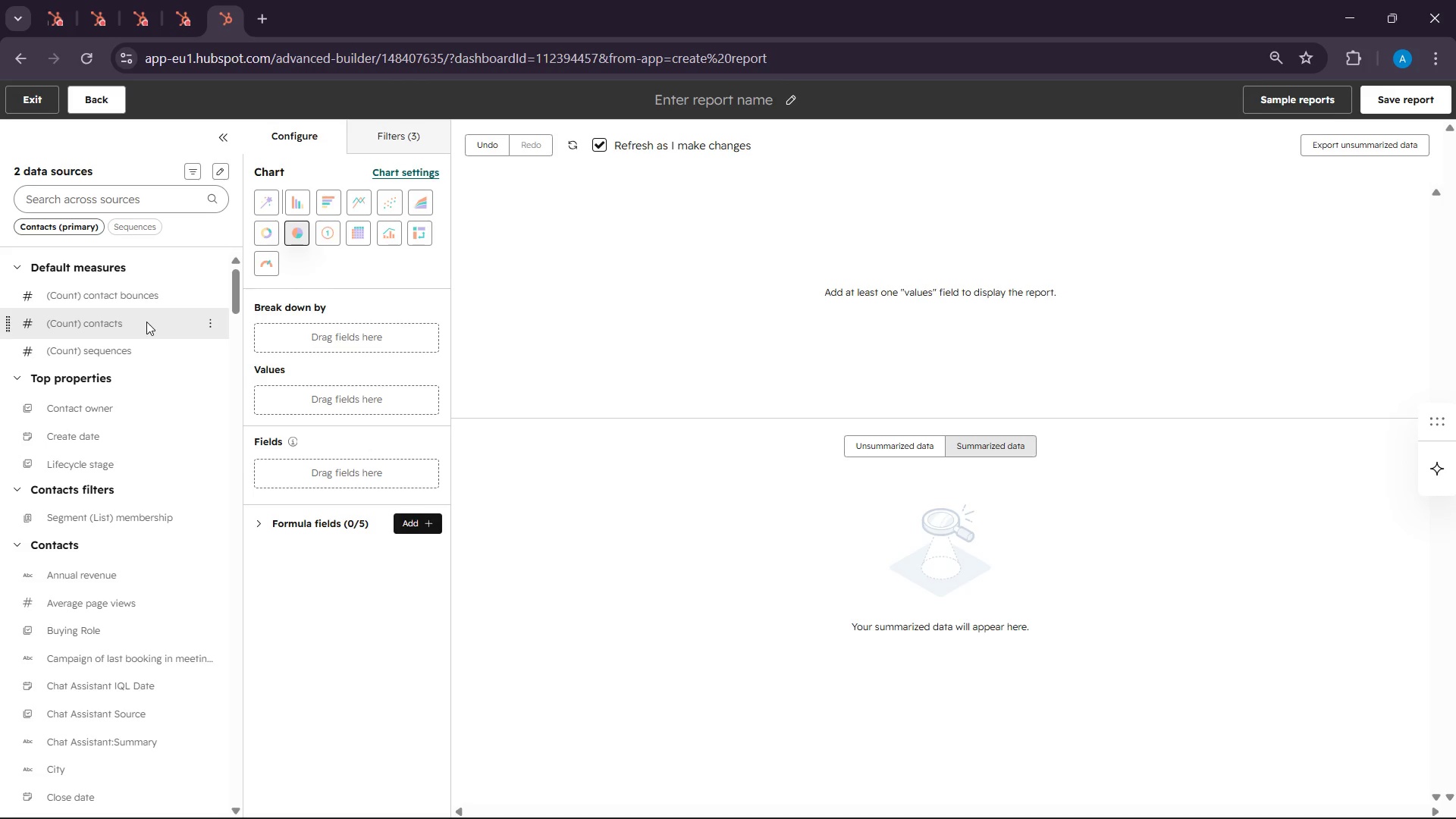 
wait(12.05)
 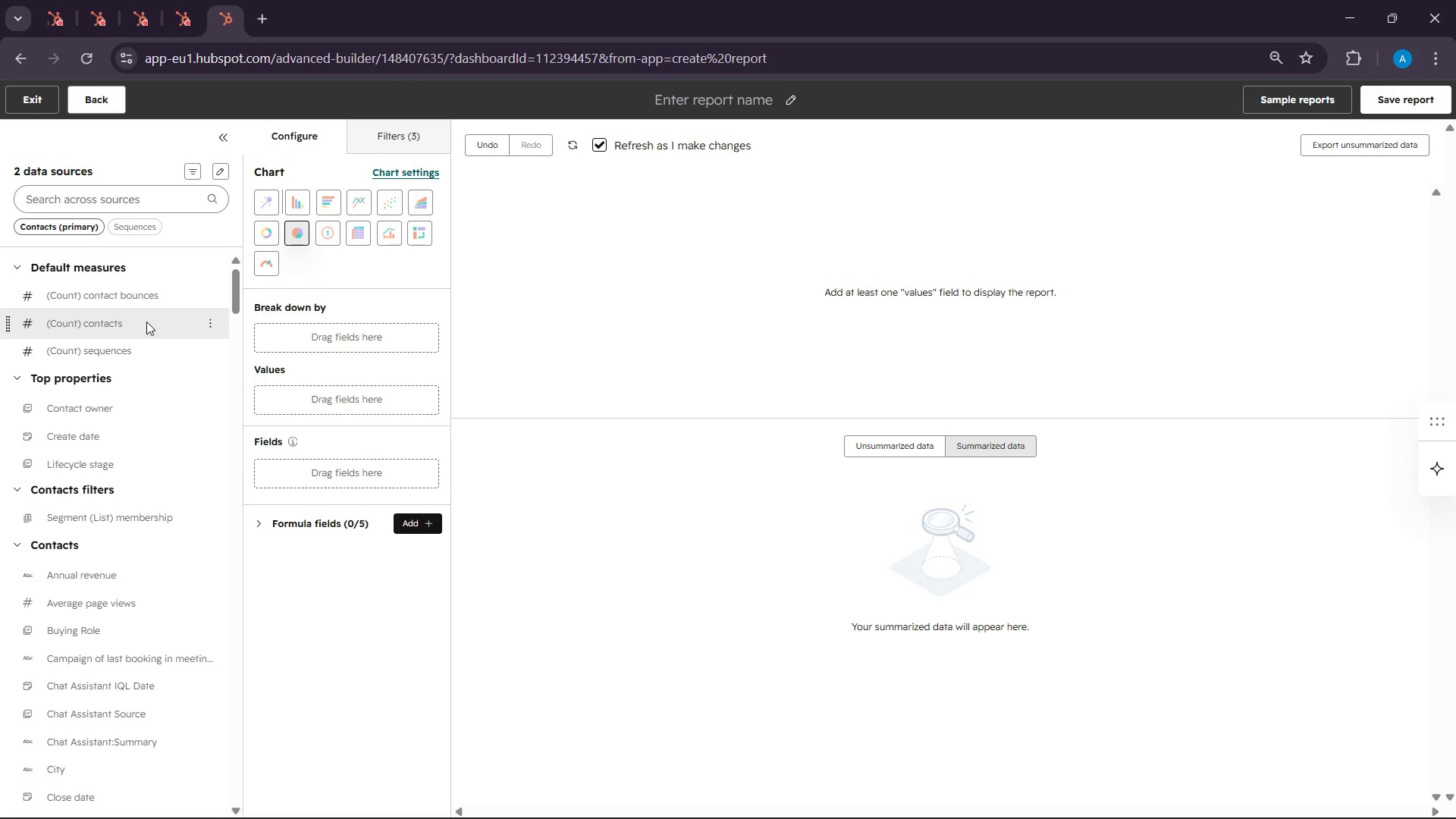 
left_click([55, 199])
 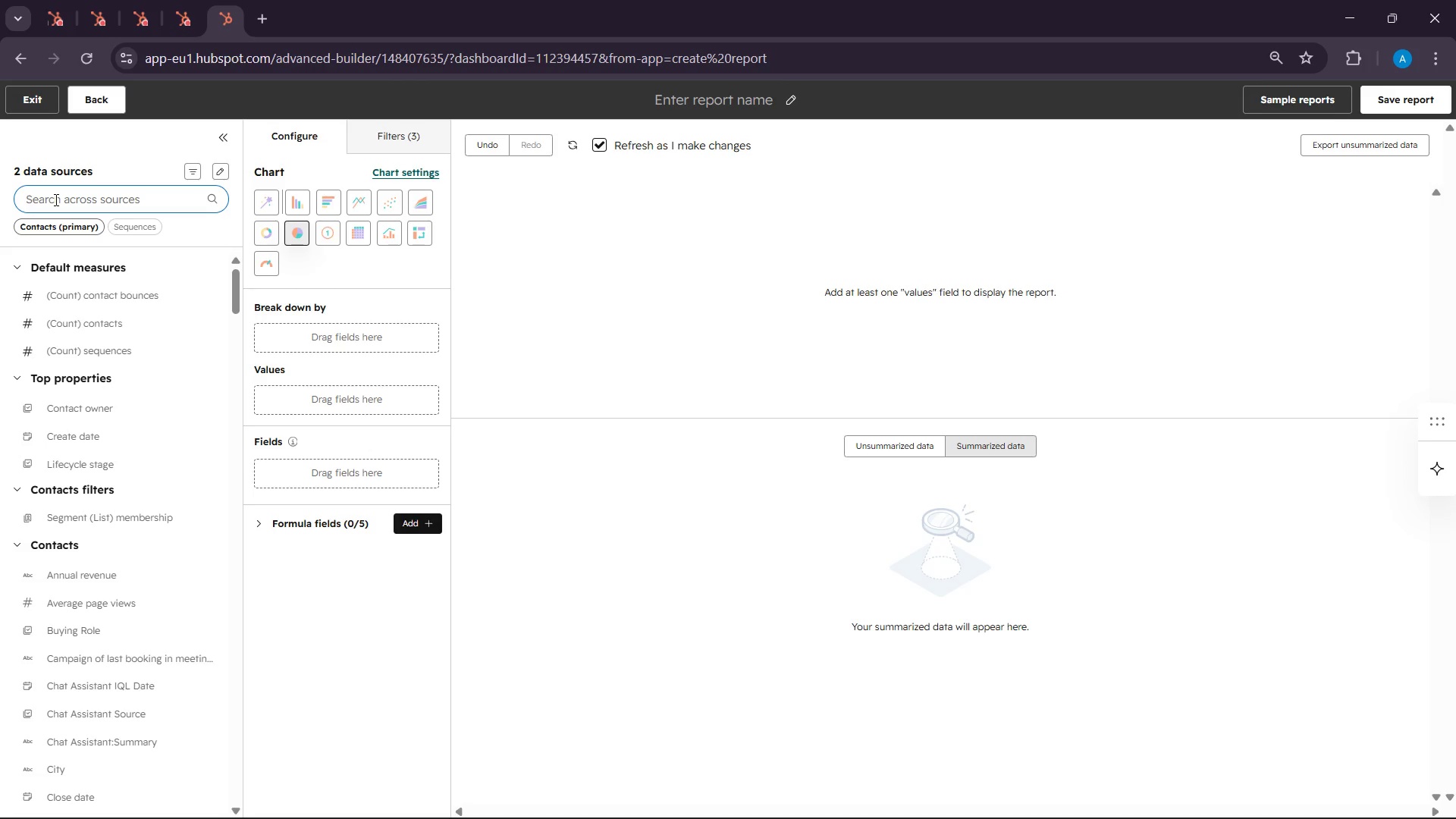 
type(design)
 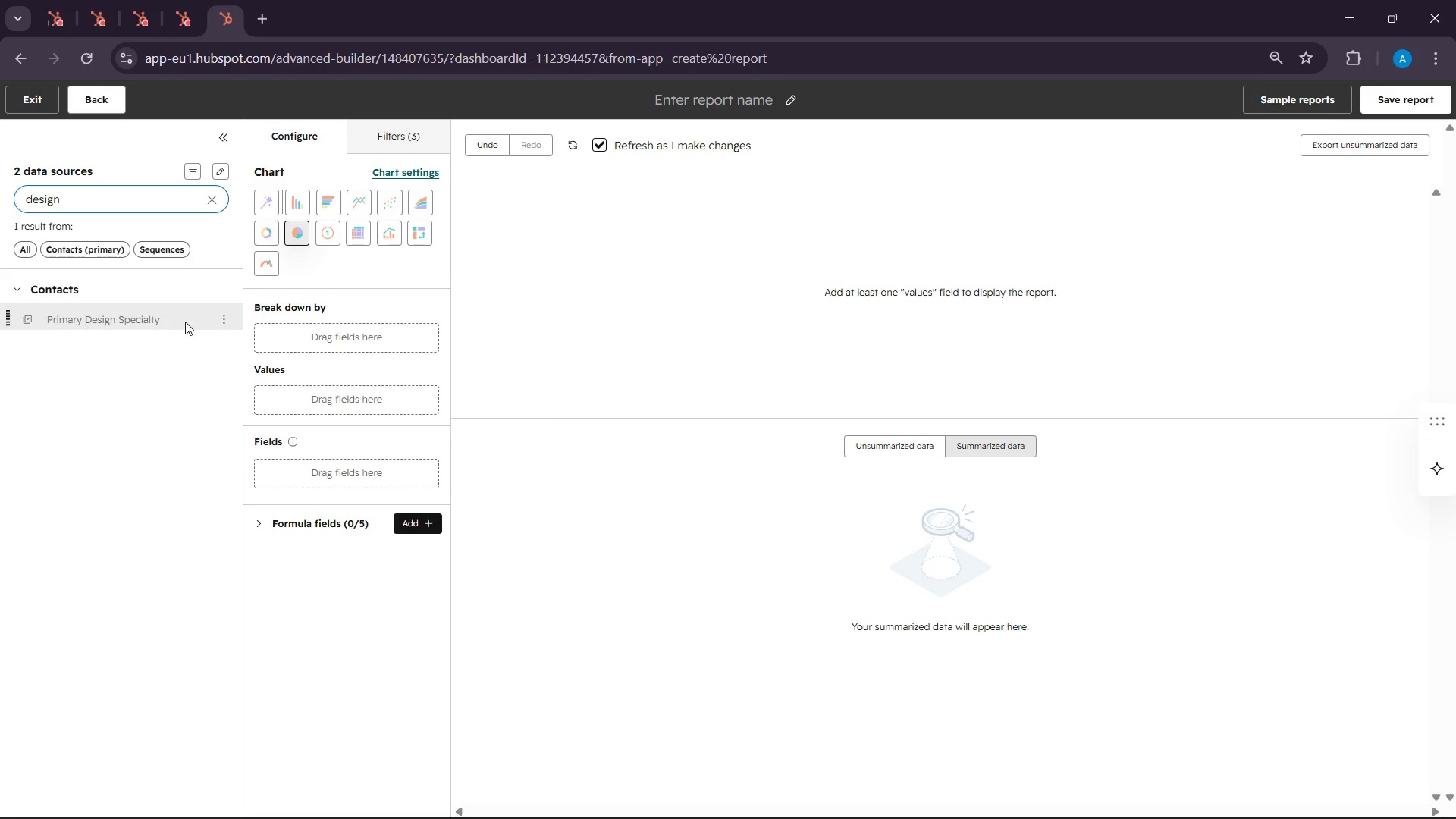 
wait(5.36)
 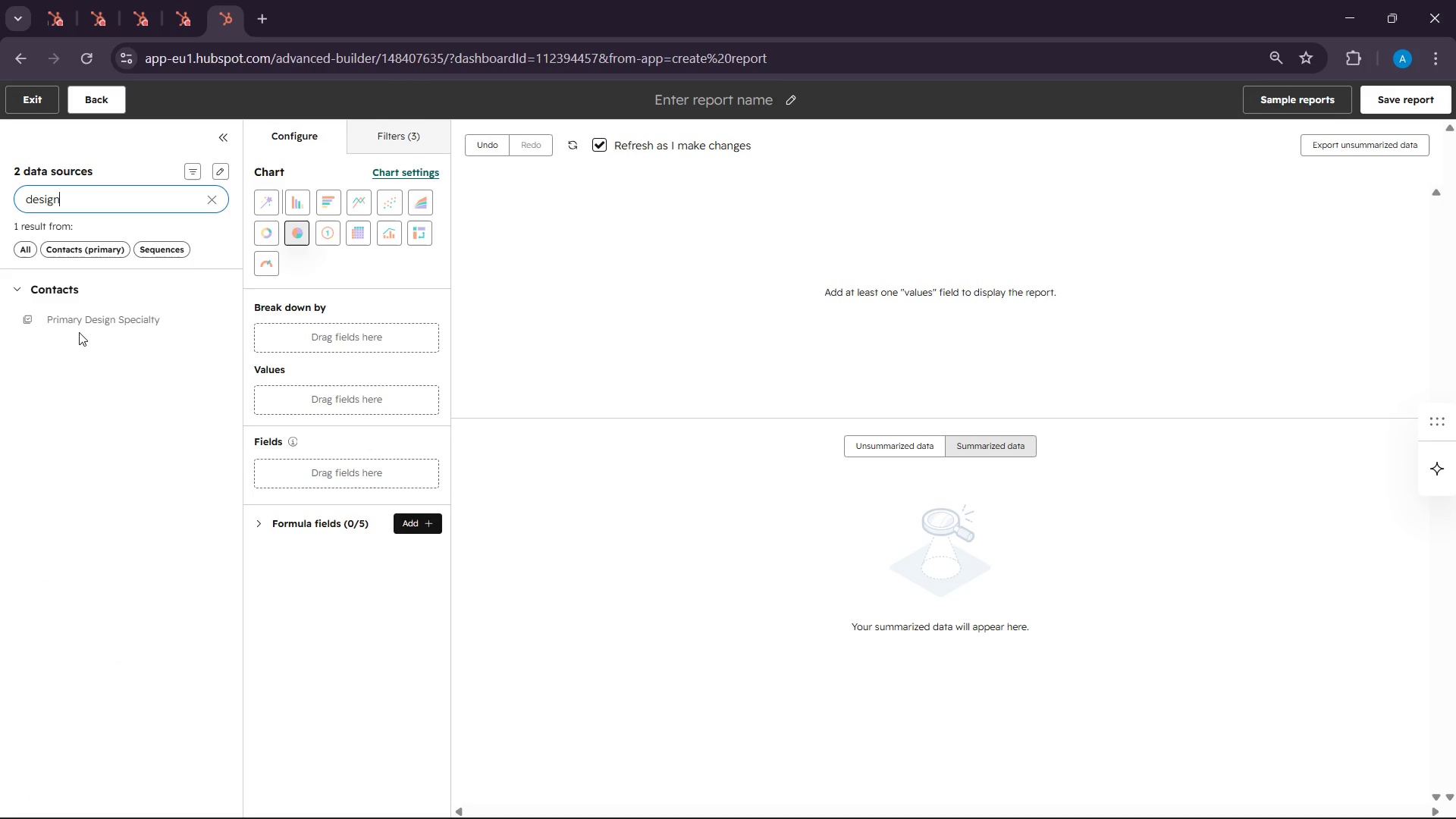 
left_click([1070, 793])
 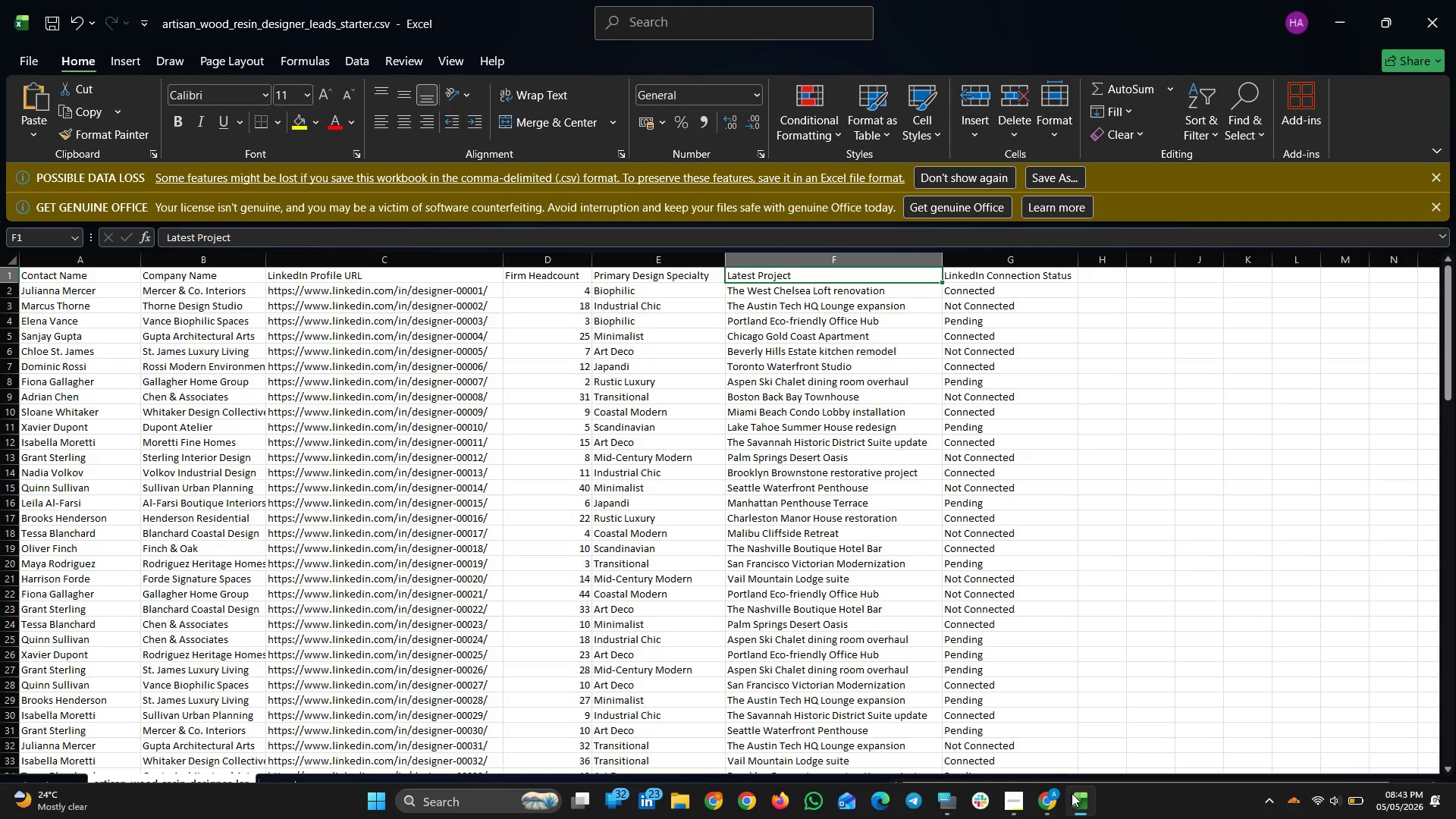 
left_click([1072, 793])
 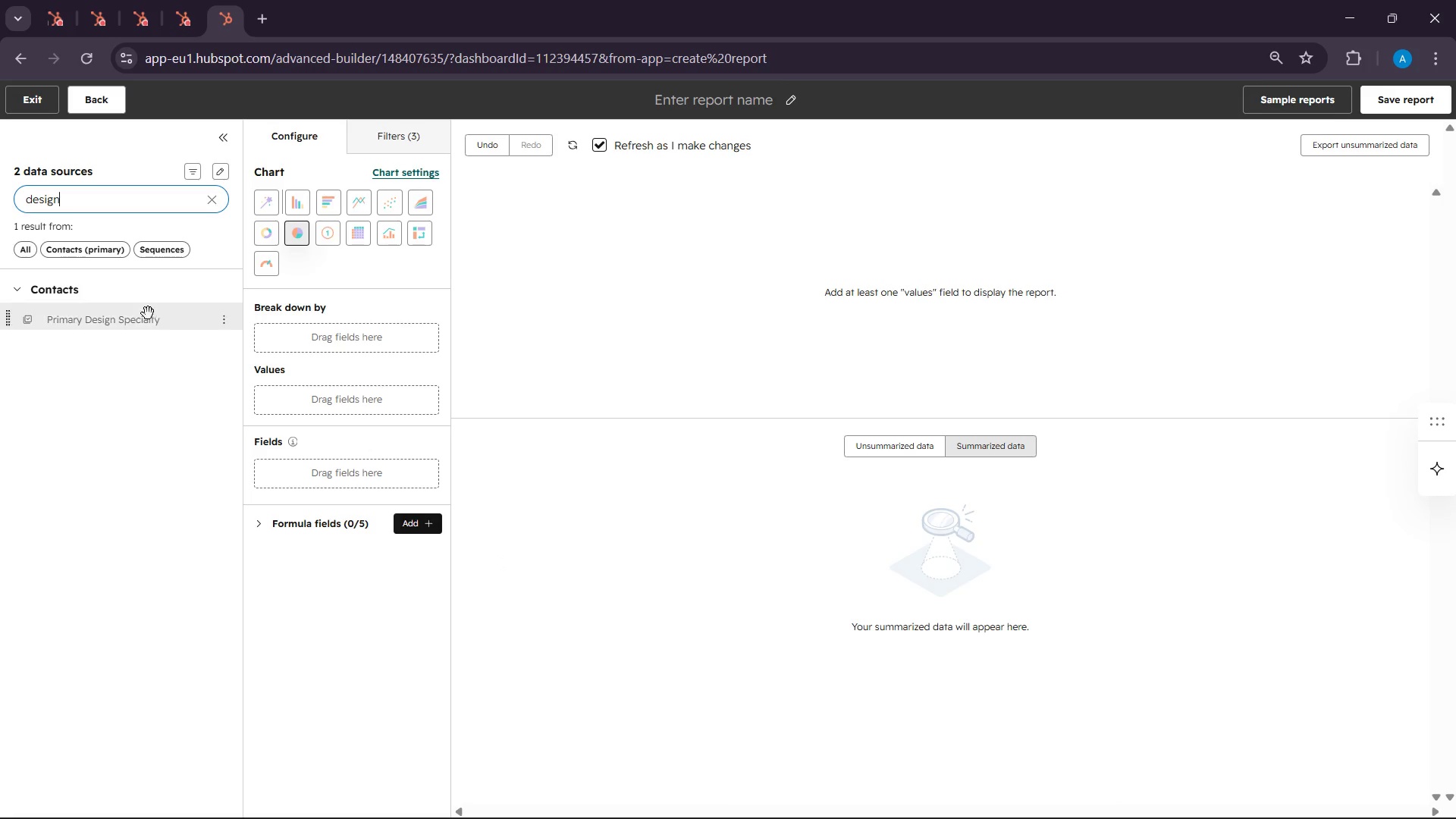 
left_click_drag(start_coordinate=[61, 315], to_coordinate=[287, 333])
 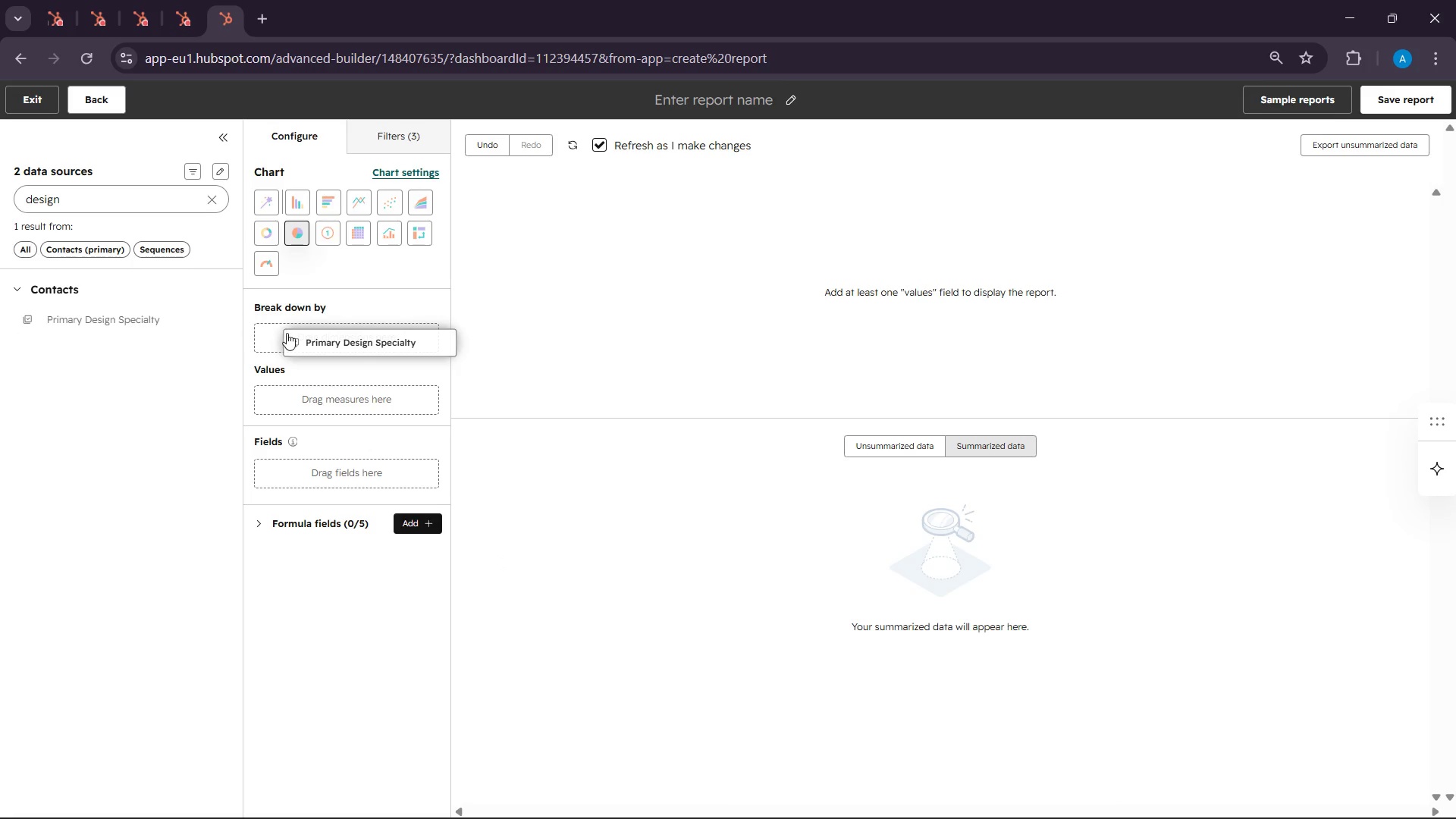 
left_click([287, 333])